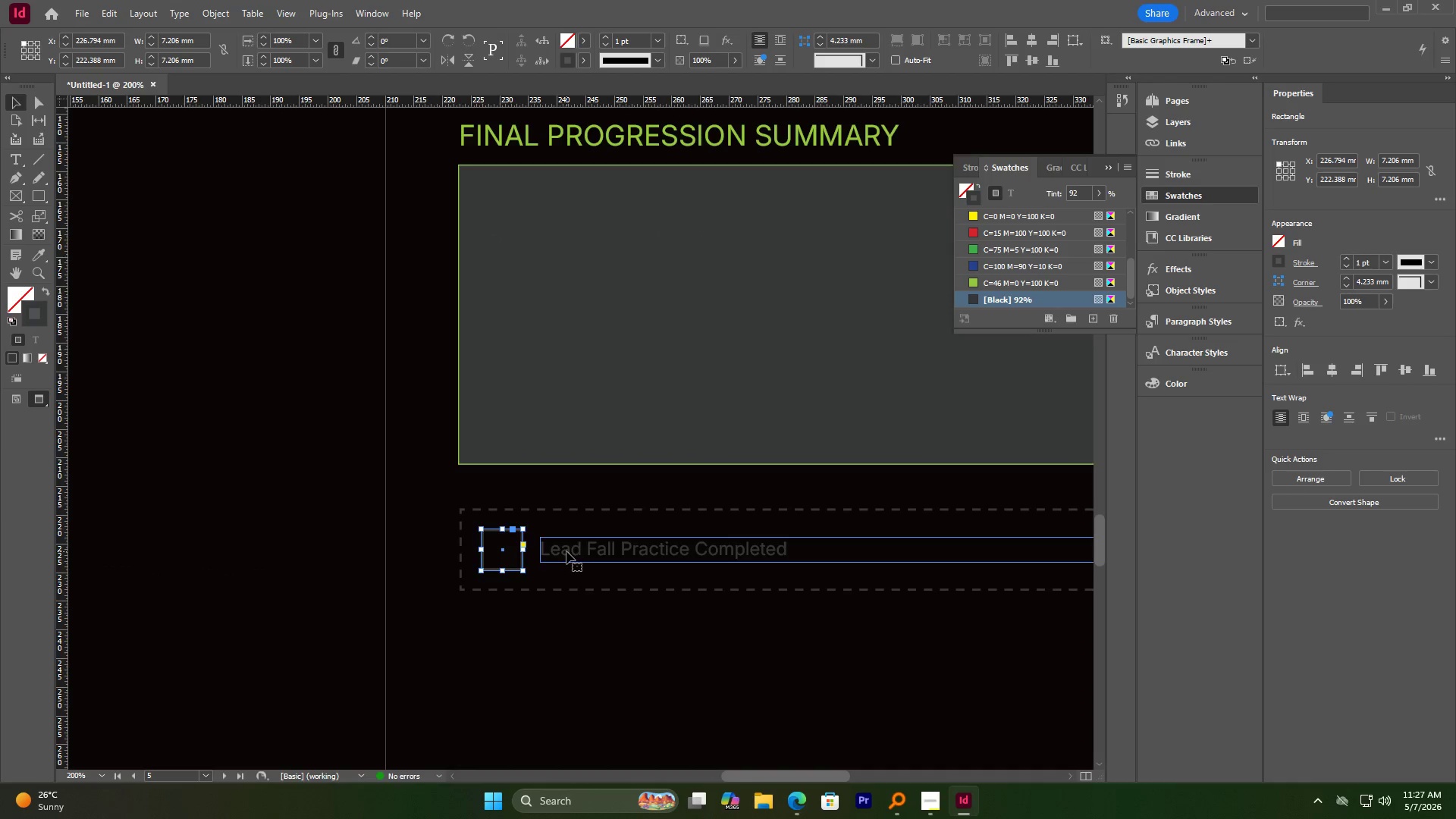 
double_click([566, 551])
 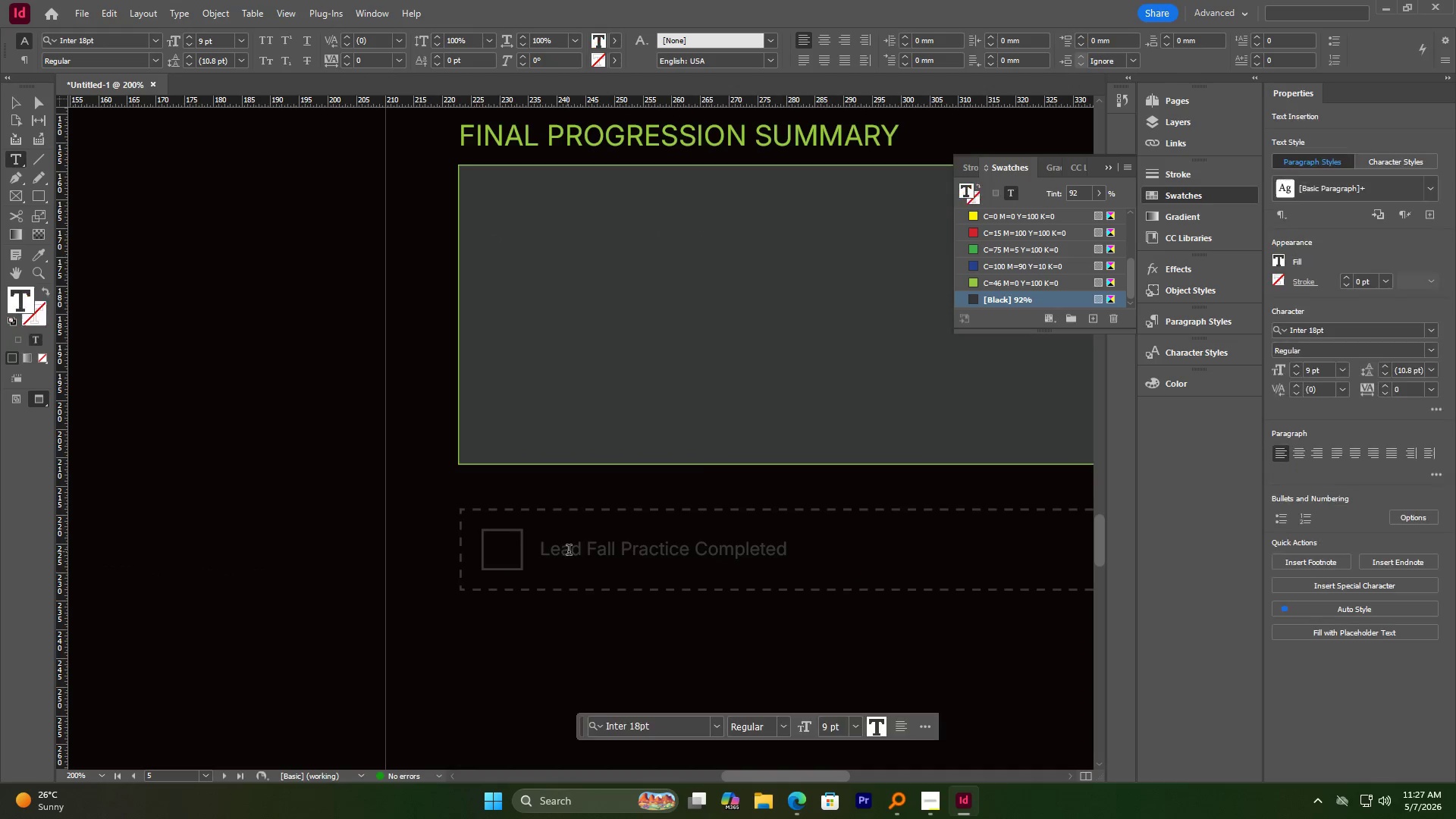 
key(Control+A)
 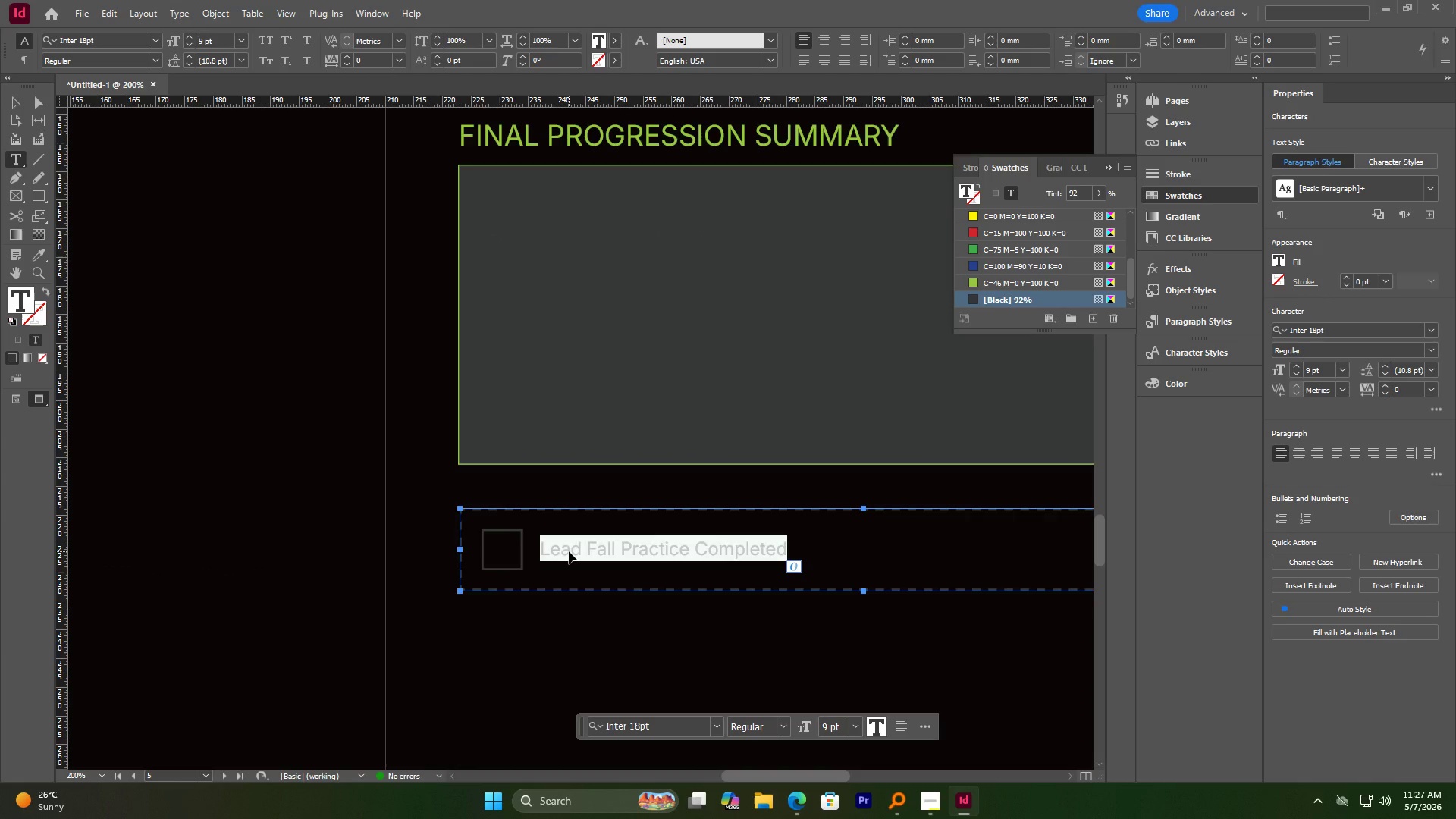 
key(Control+C)
 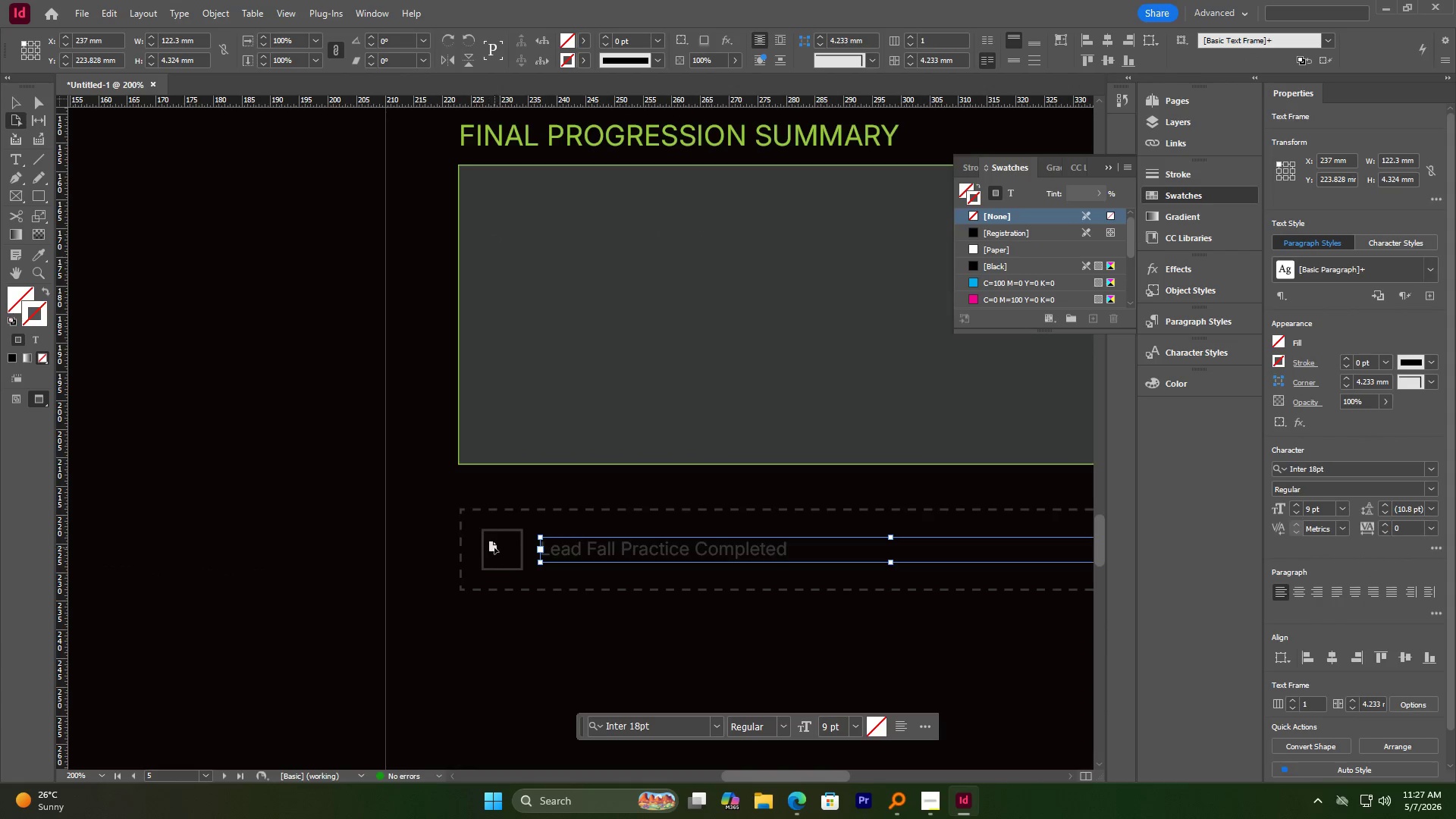 
left_click([497, 581])
 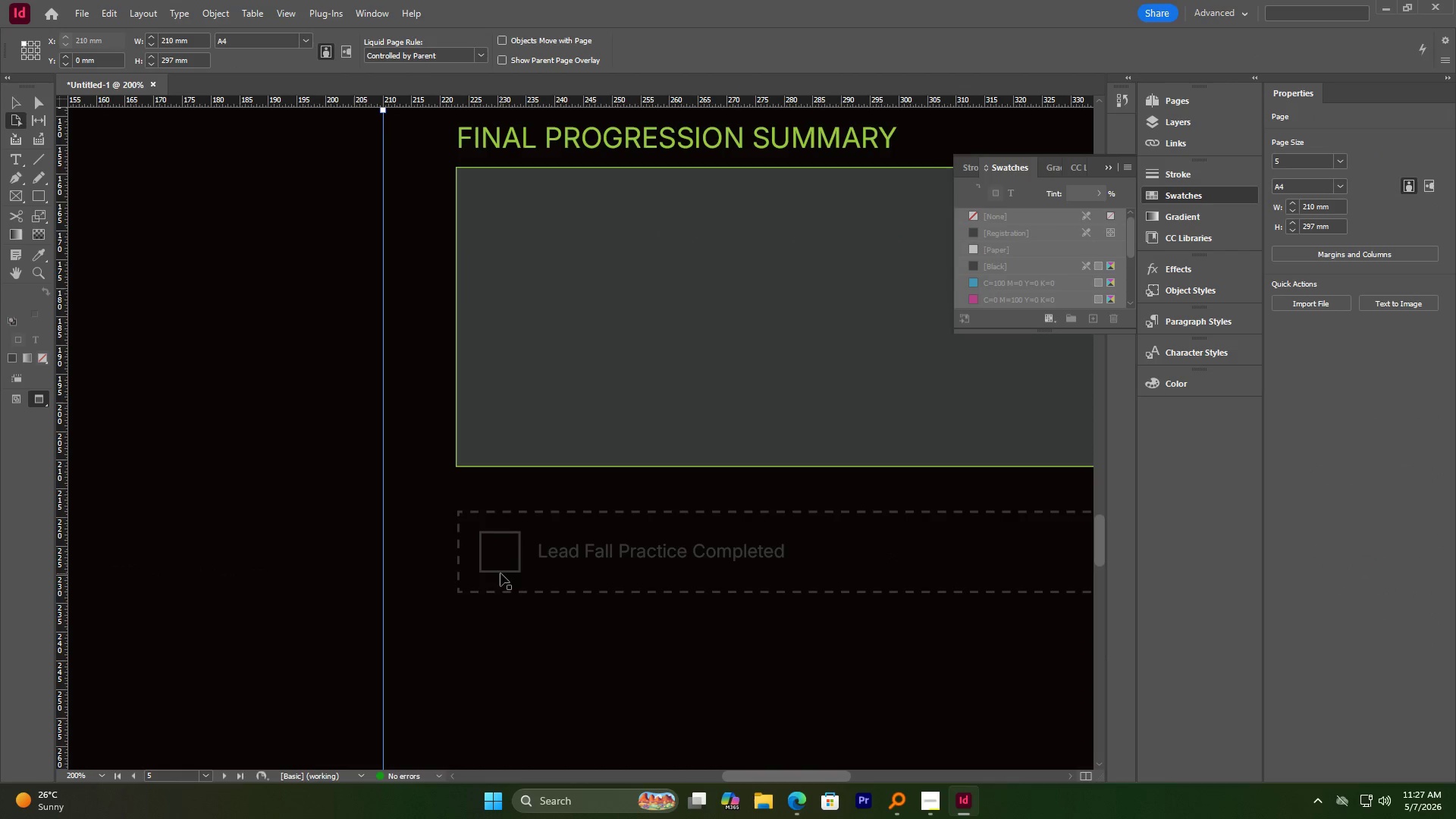 
key(Control+Z)
 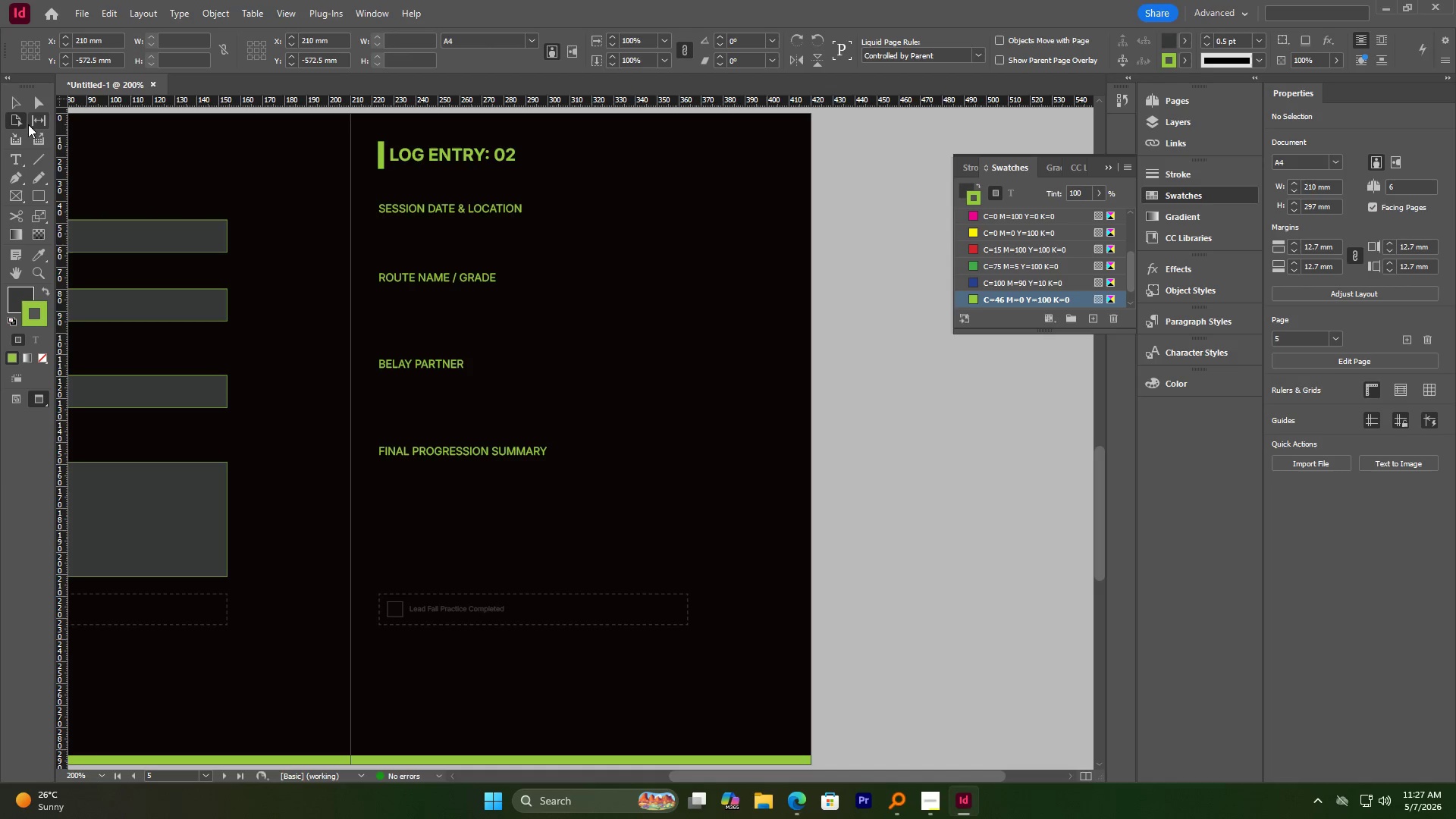 
left_click([19, 105])
 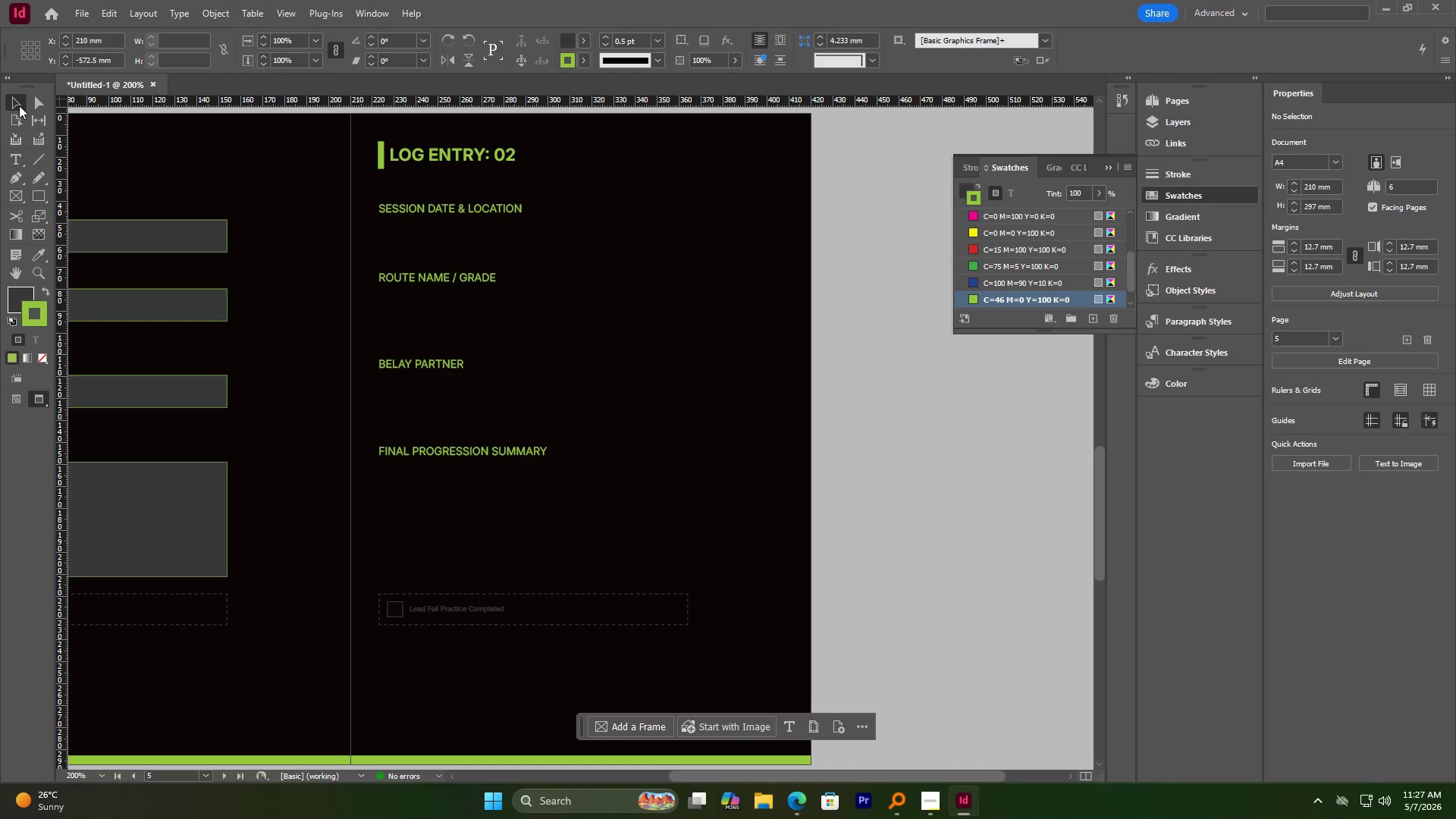 
key(Control+Shift+Z)
 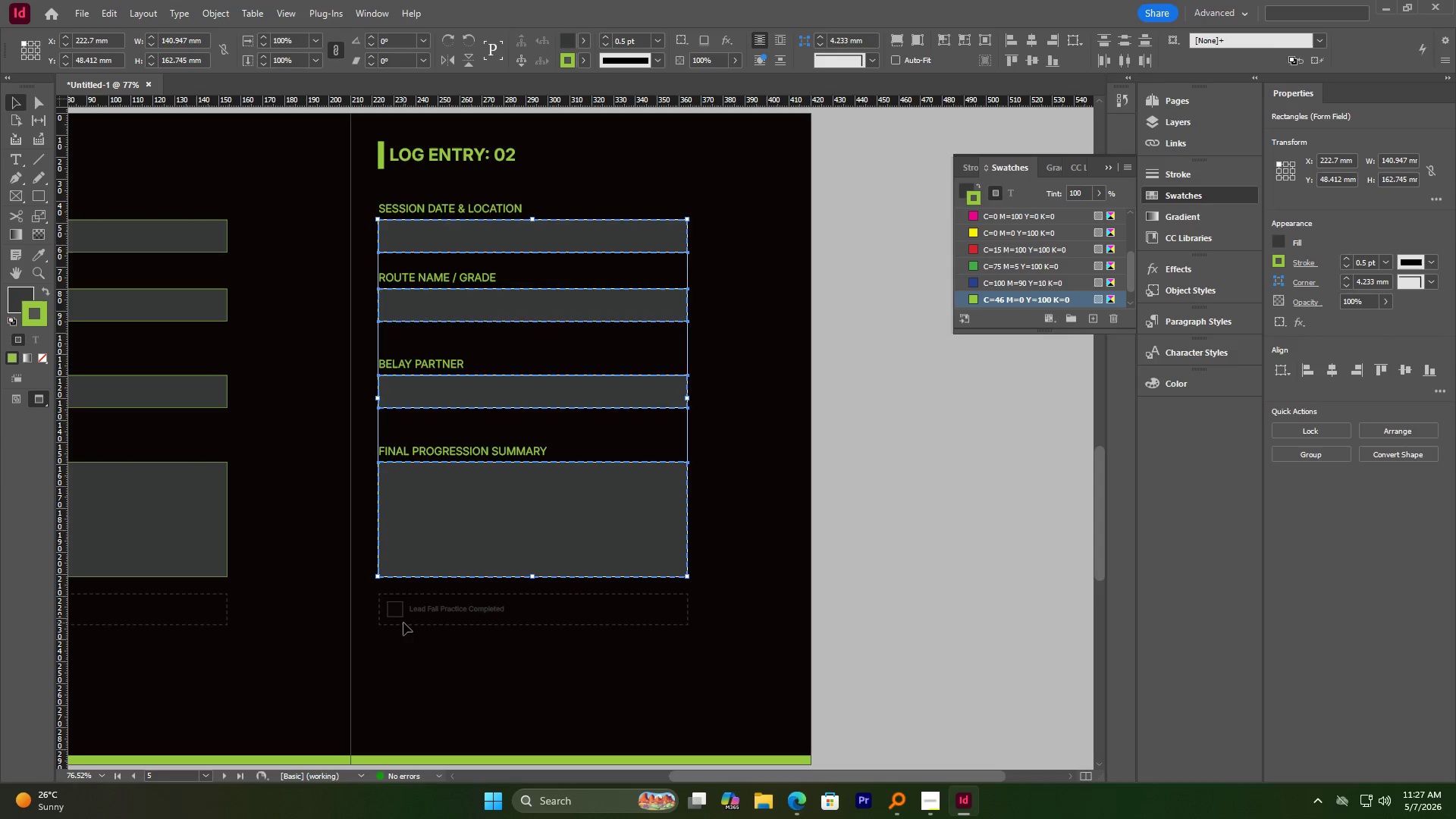 
double_click([401, 616])
 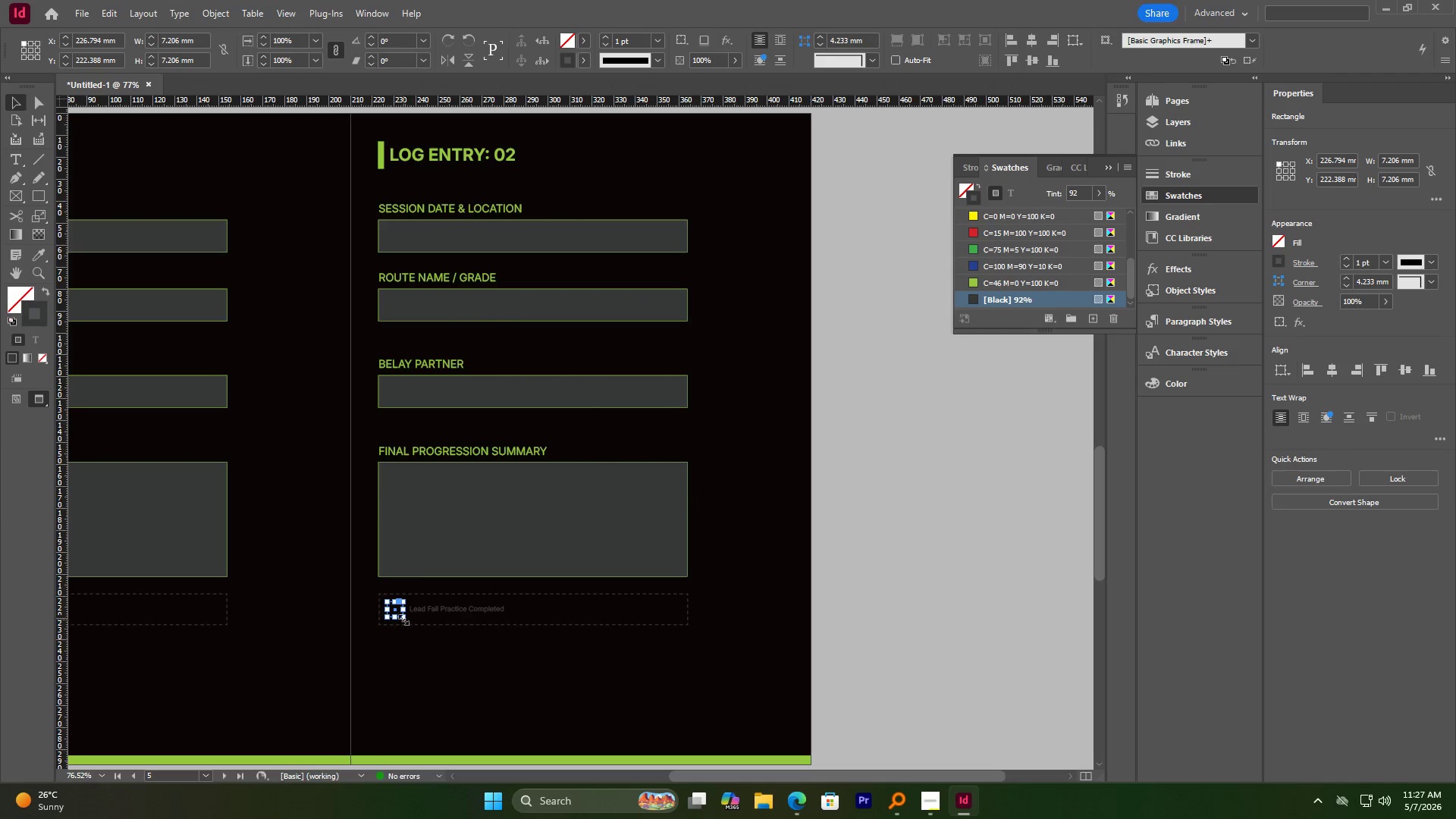 
key(Control+C)
 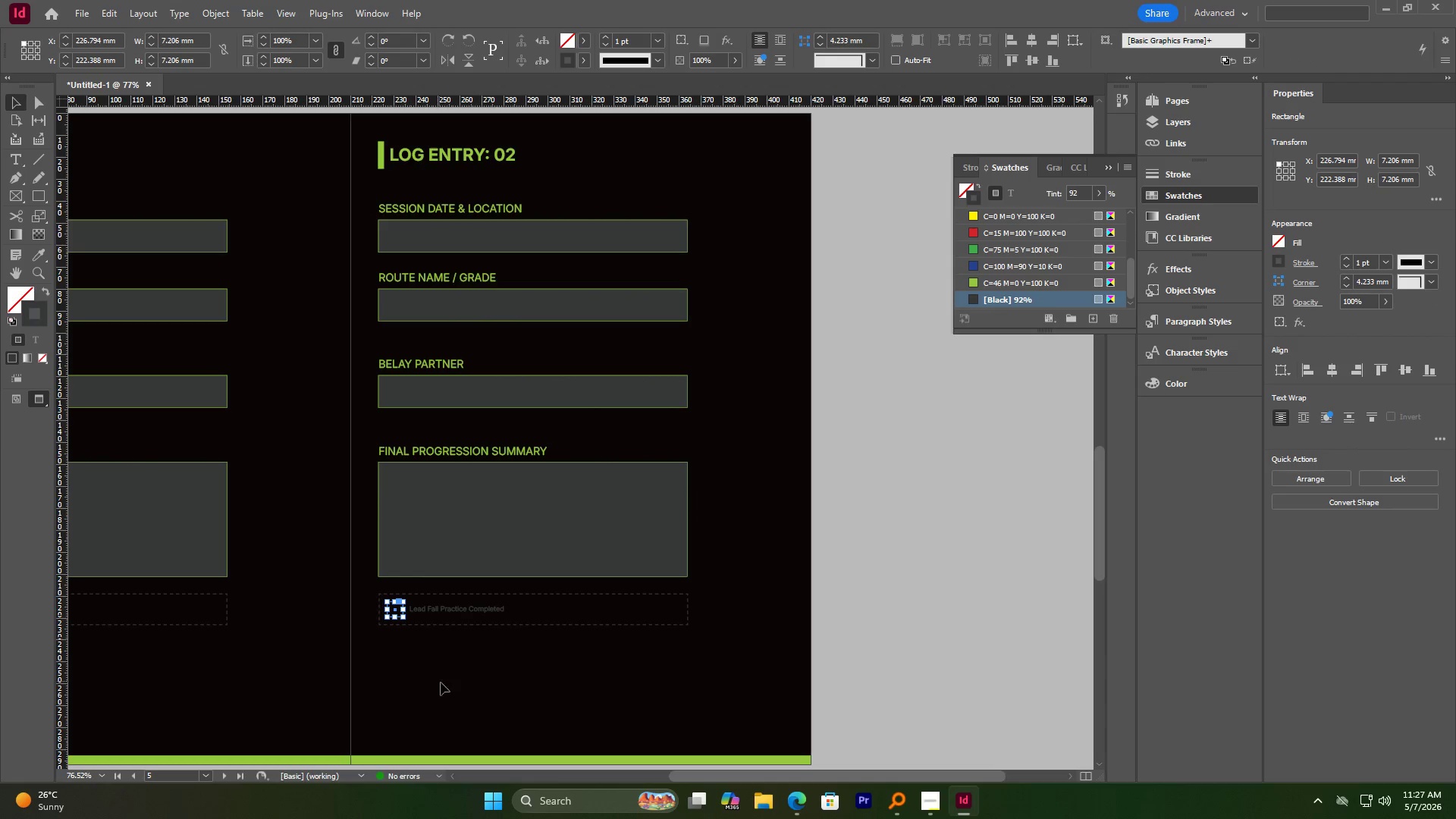 
hold_key(key=AltLeft, duration=1.03)
scroll: coordinate [430, 617], scroll_direction: up, amount: 3.0
 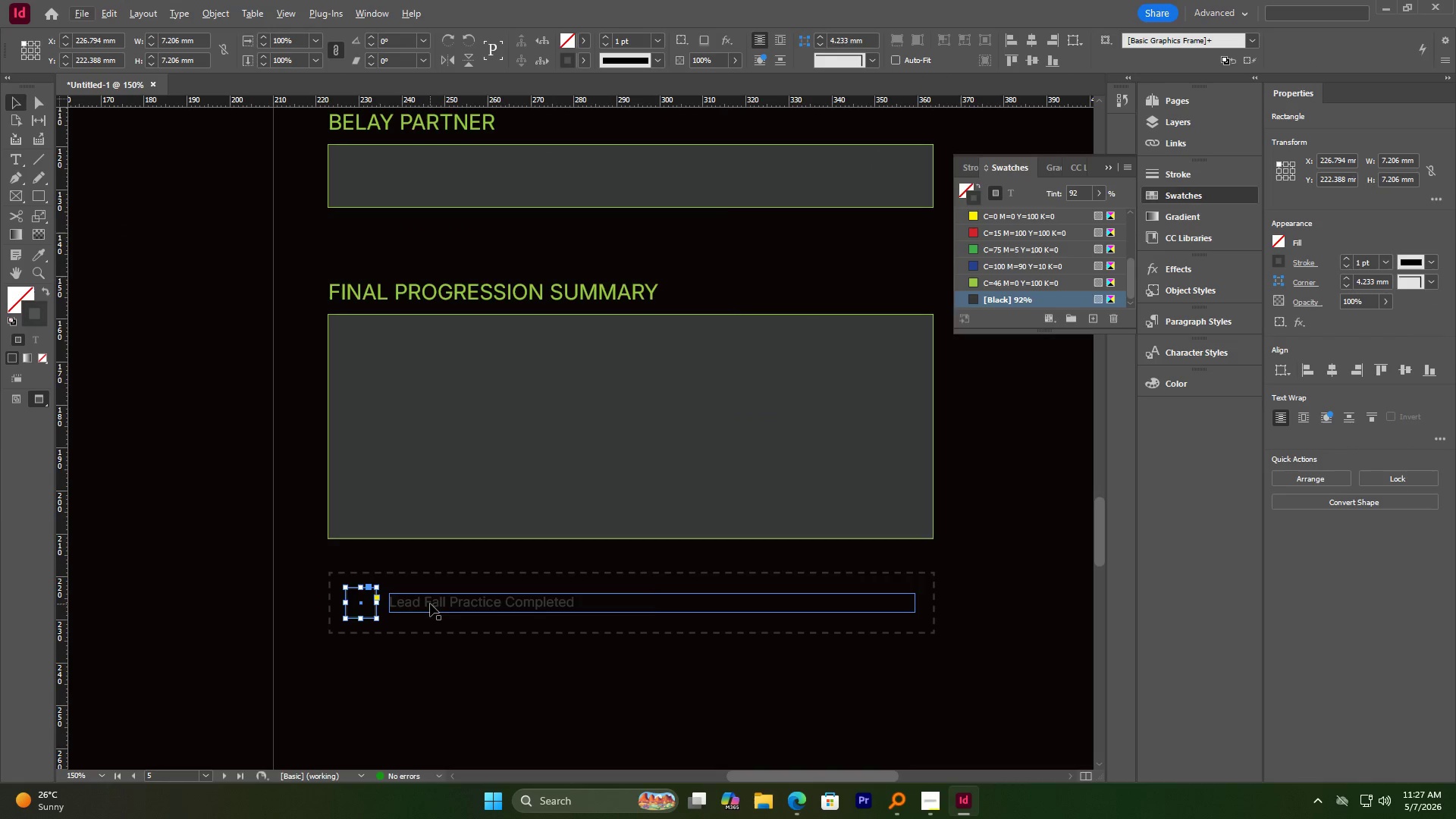 
double_click([430, 604])
 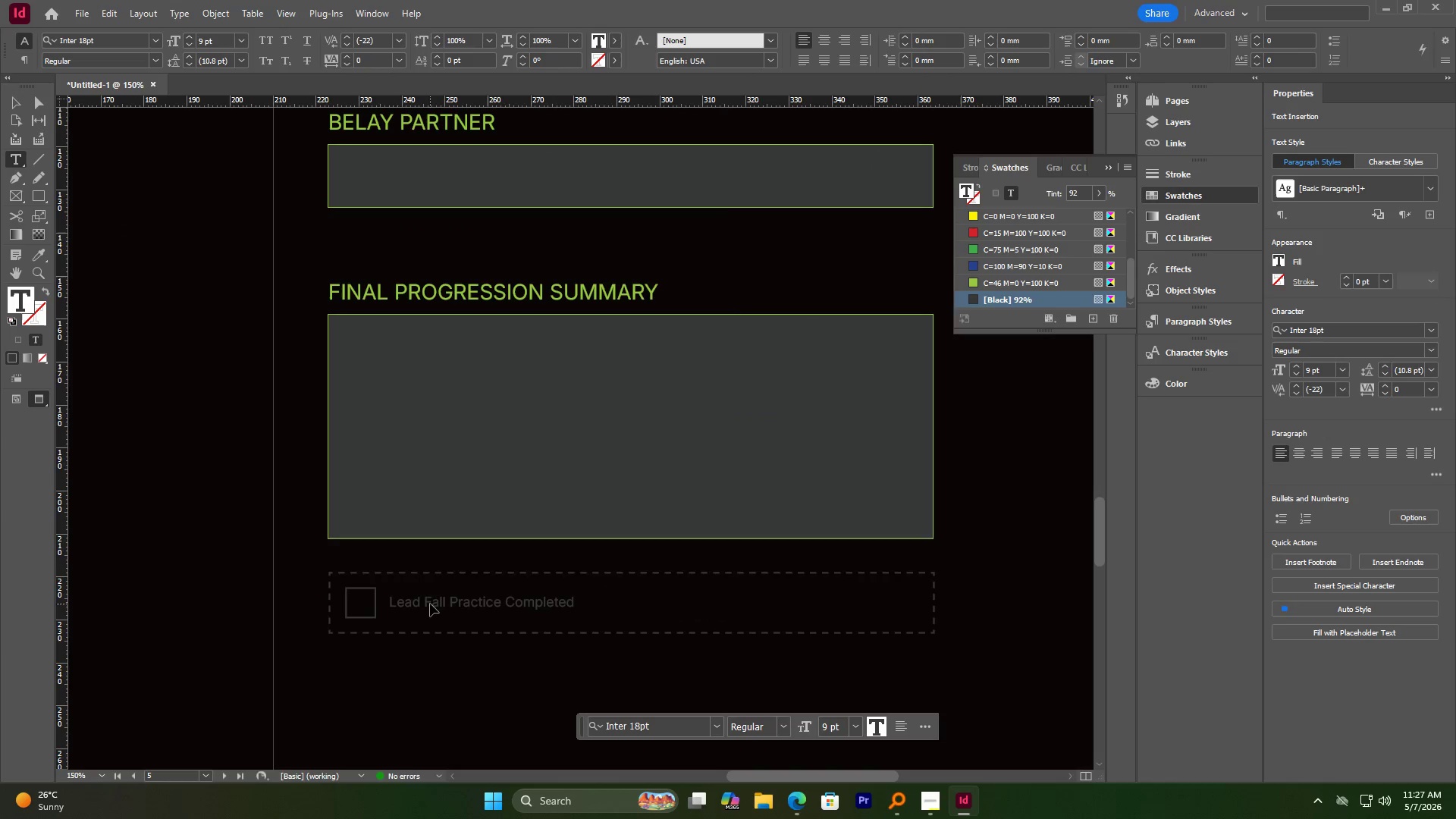 
key(Control+A)
 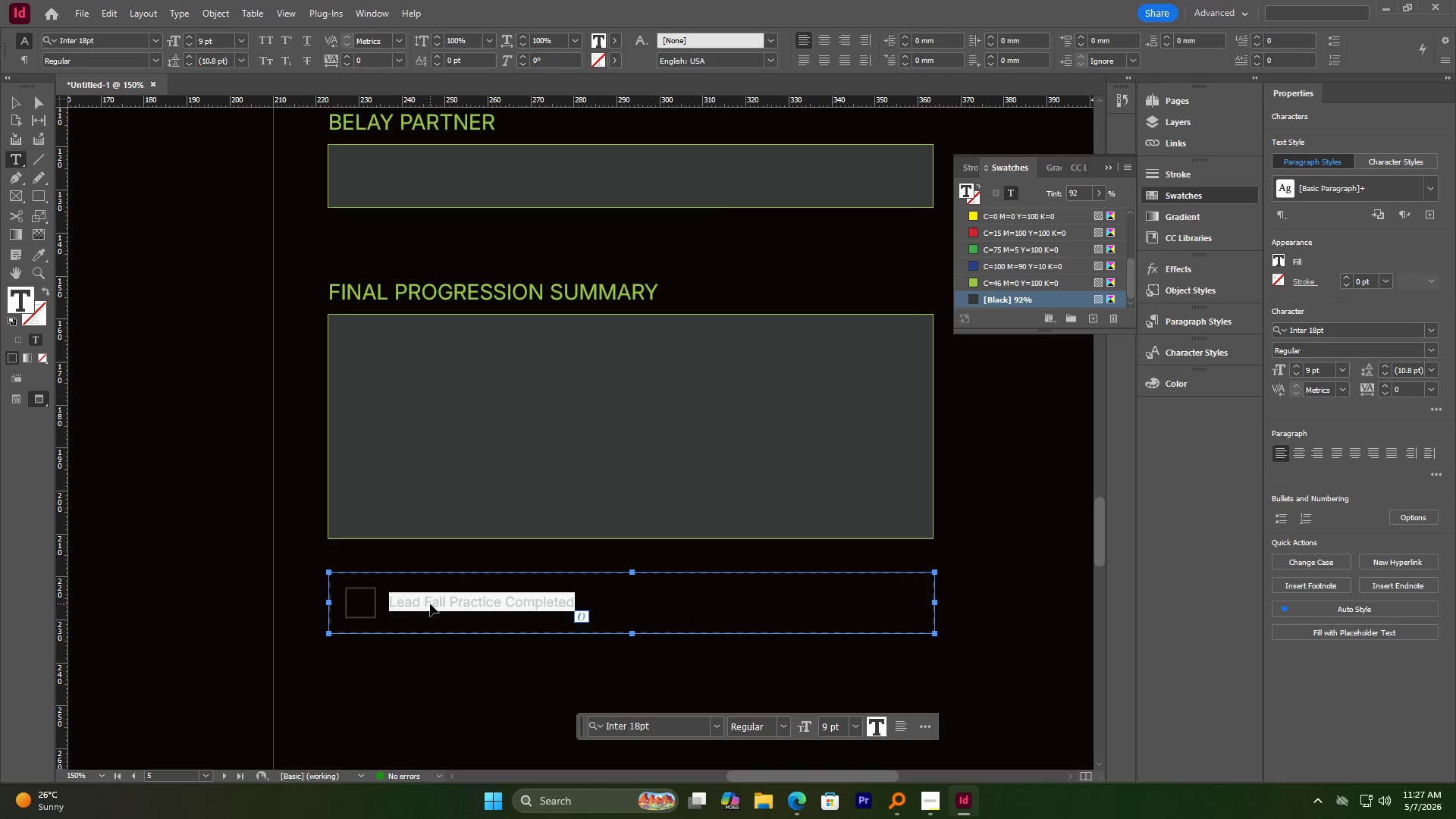 
key(Control+C)
 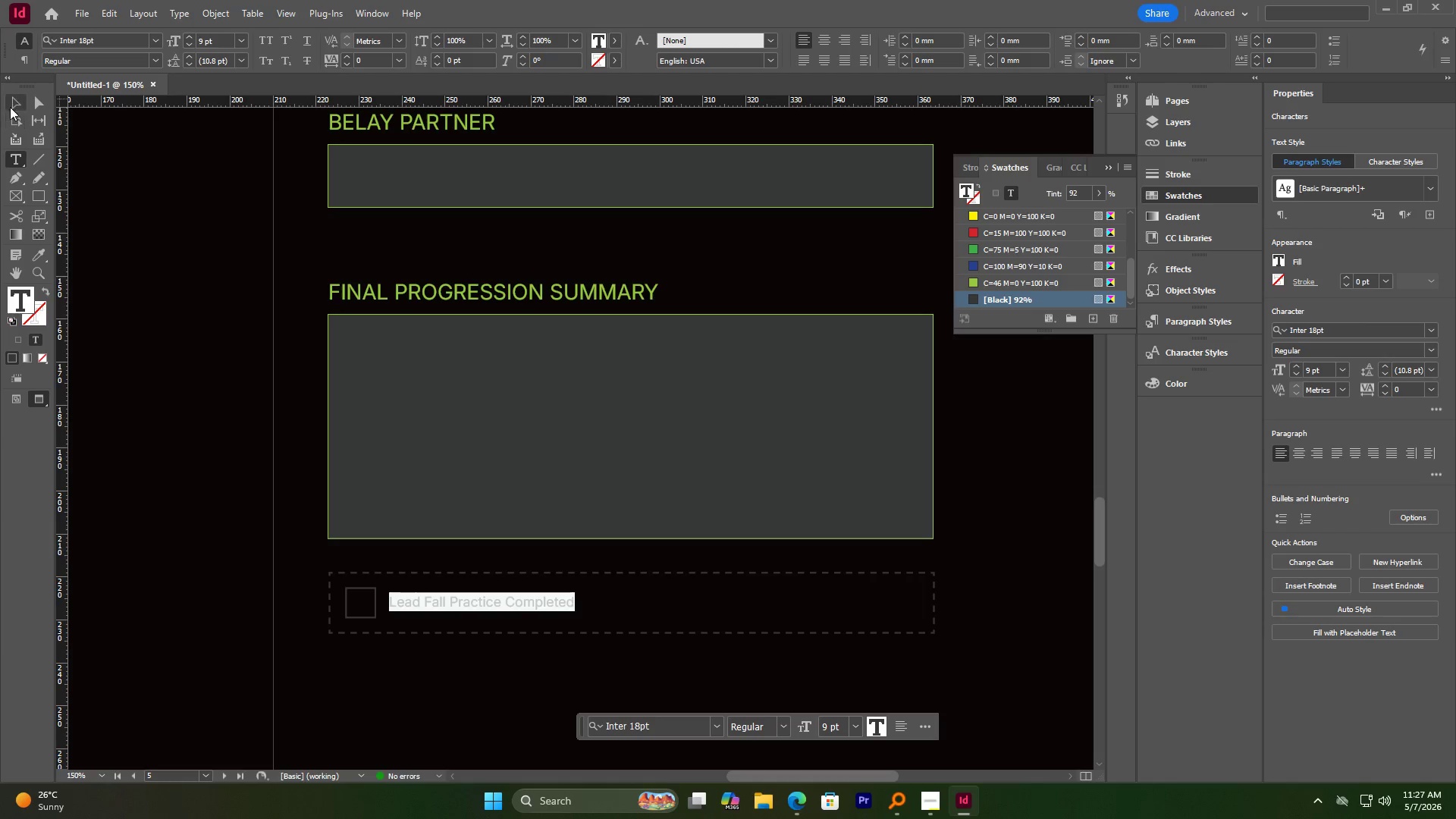 
left_click([14, 104])
 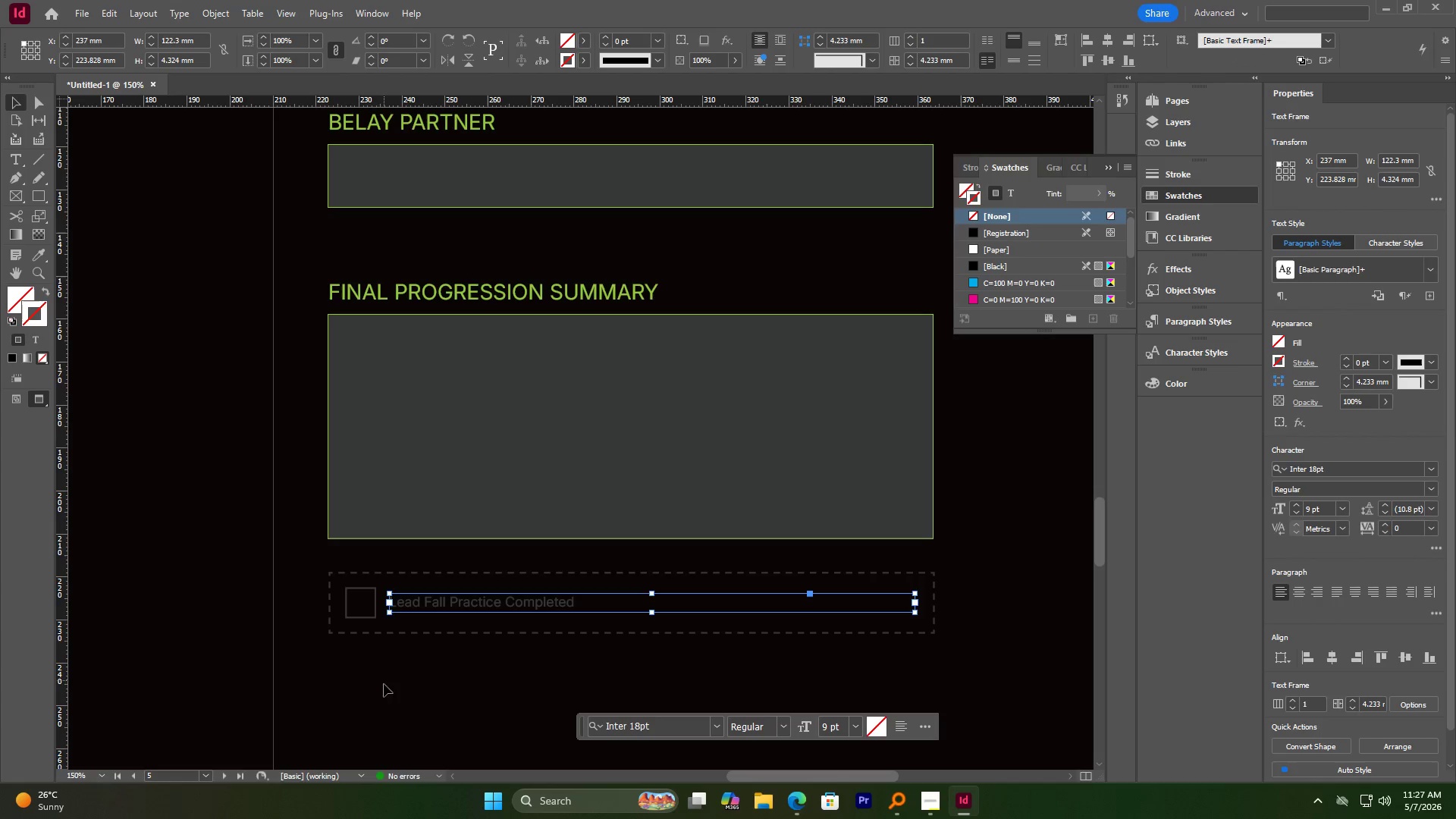 
left_click([366, 695])
 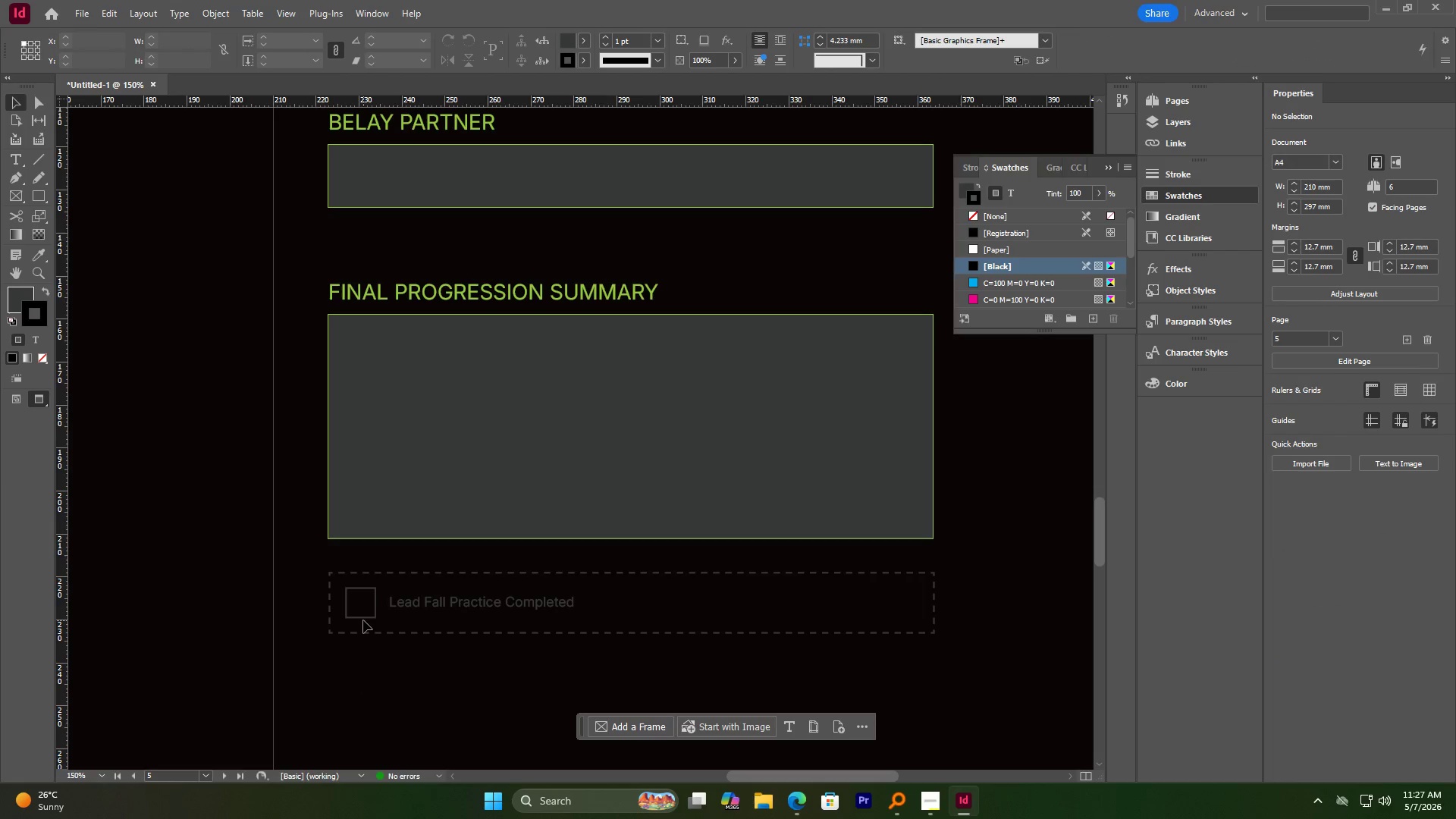 
double_click([367, 618])
 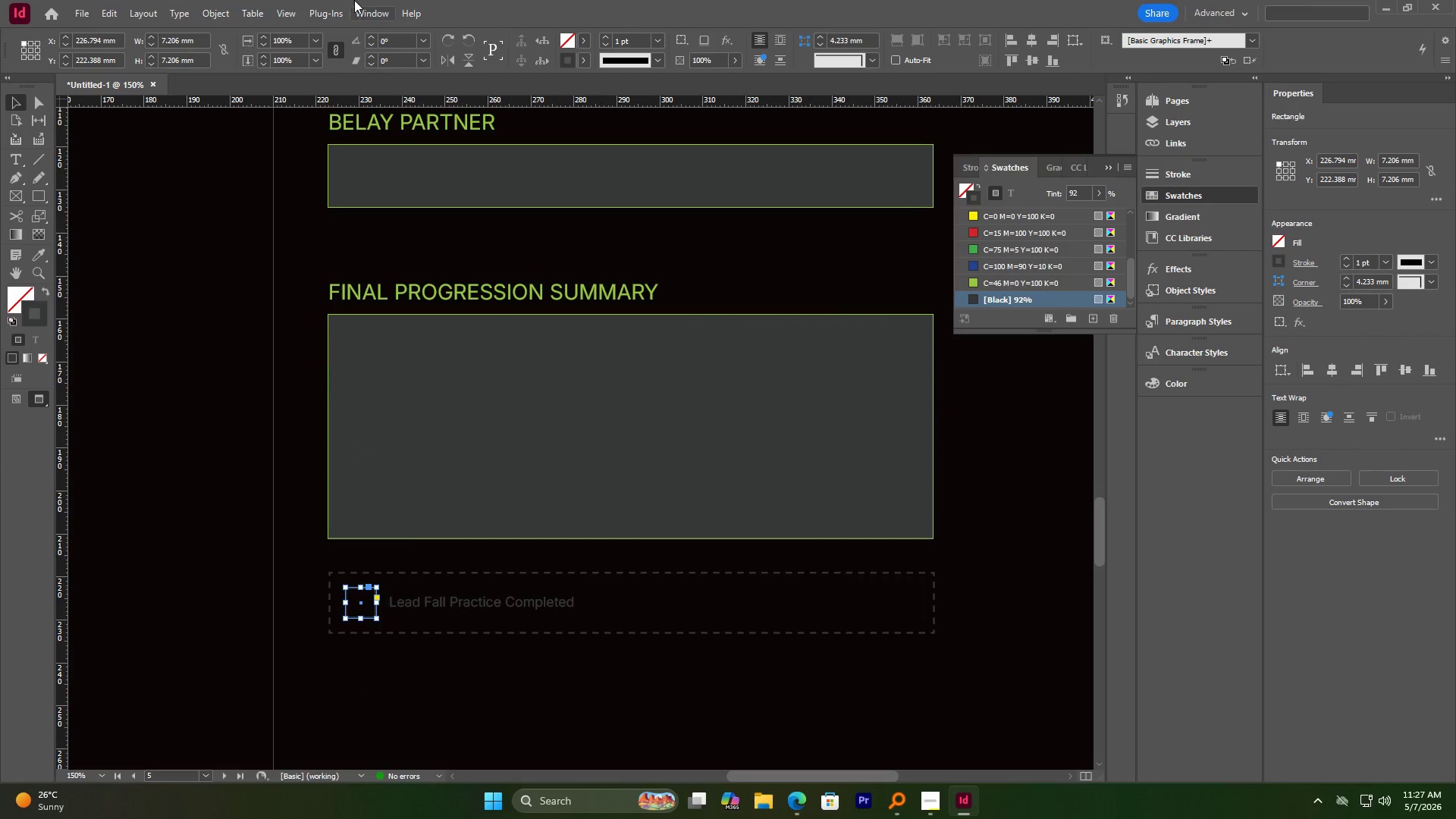 
left_click([372, 11])
 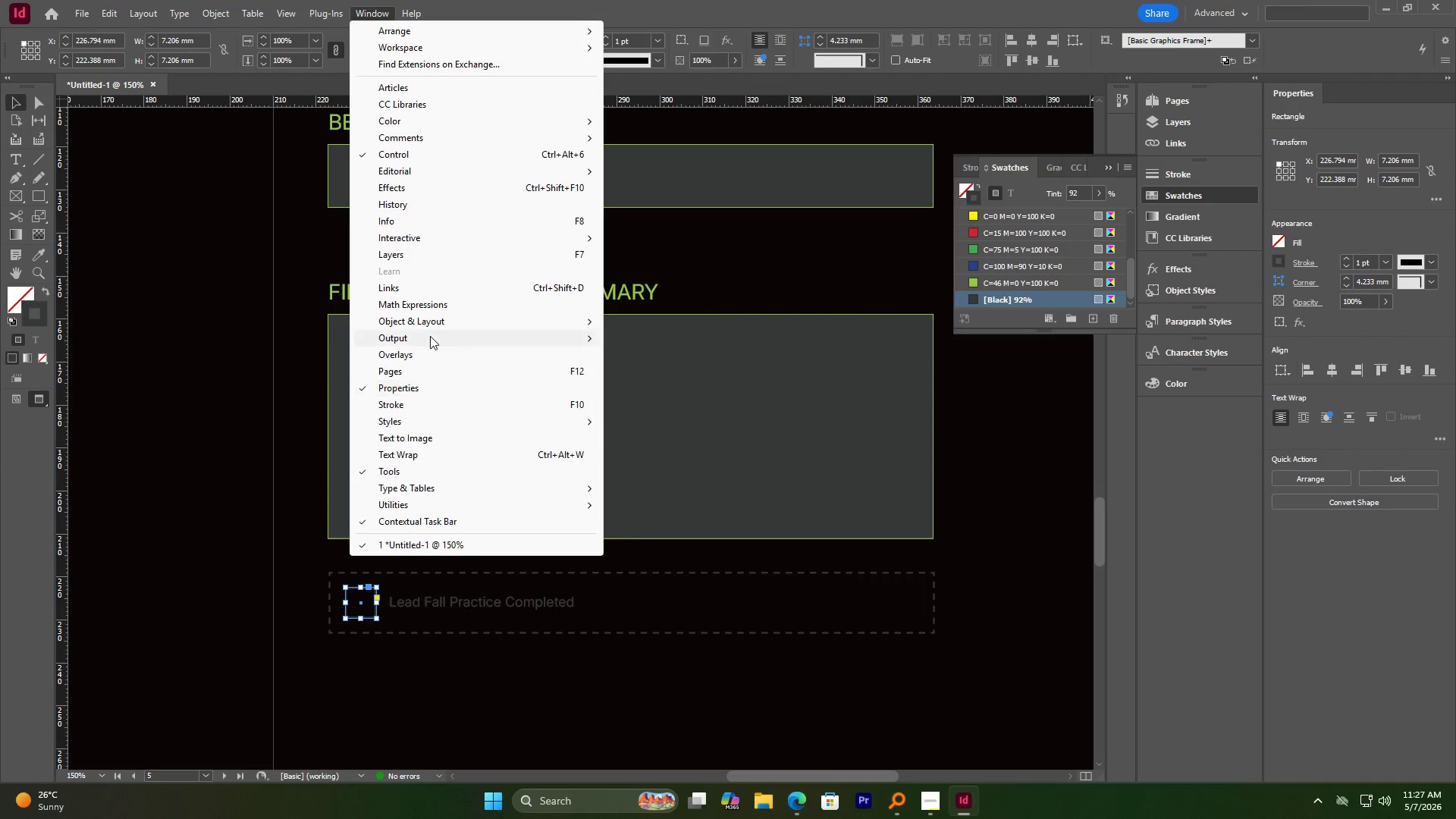 
left_click([422, 238])
 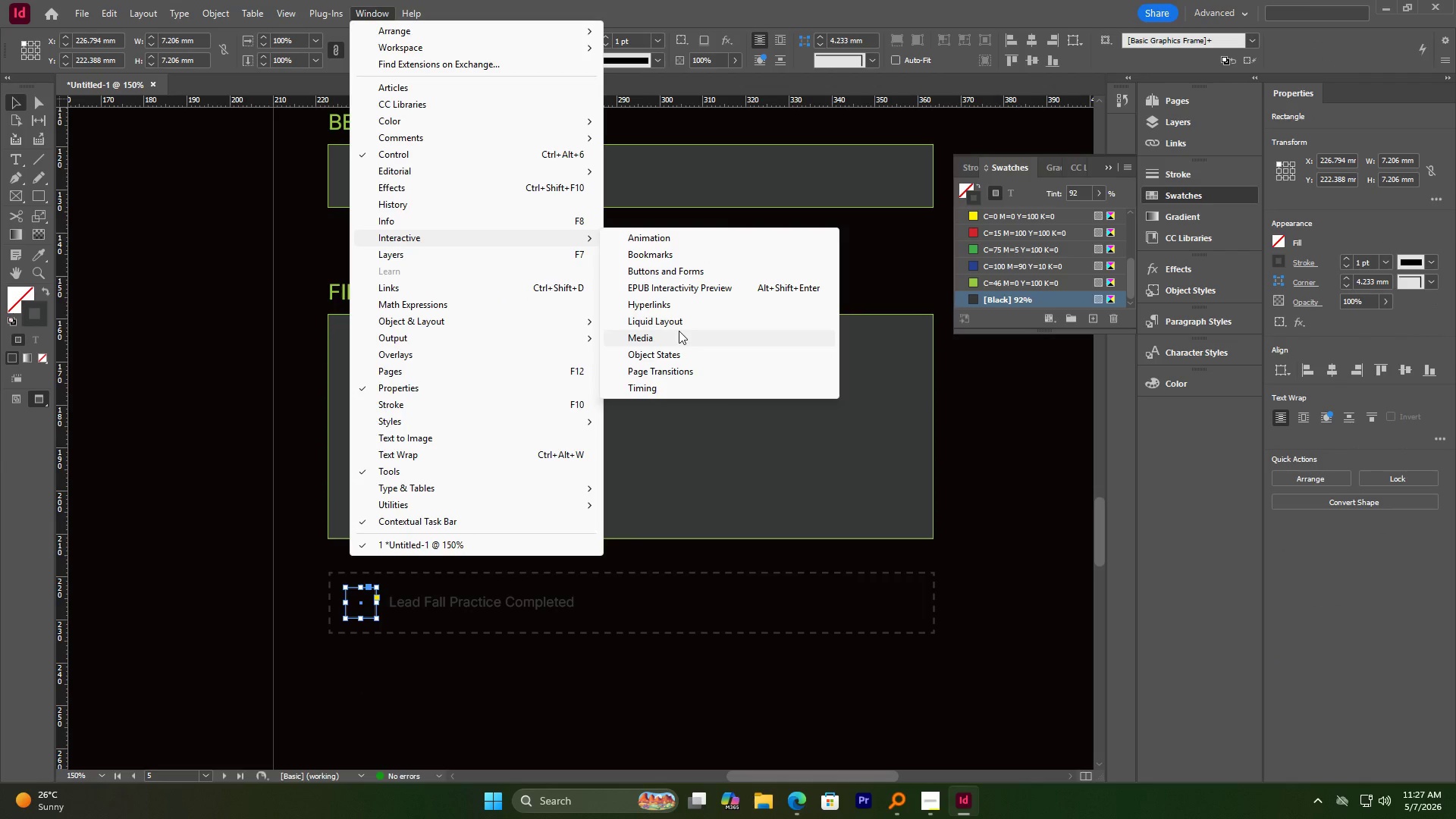 
wait(6.58)
 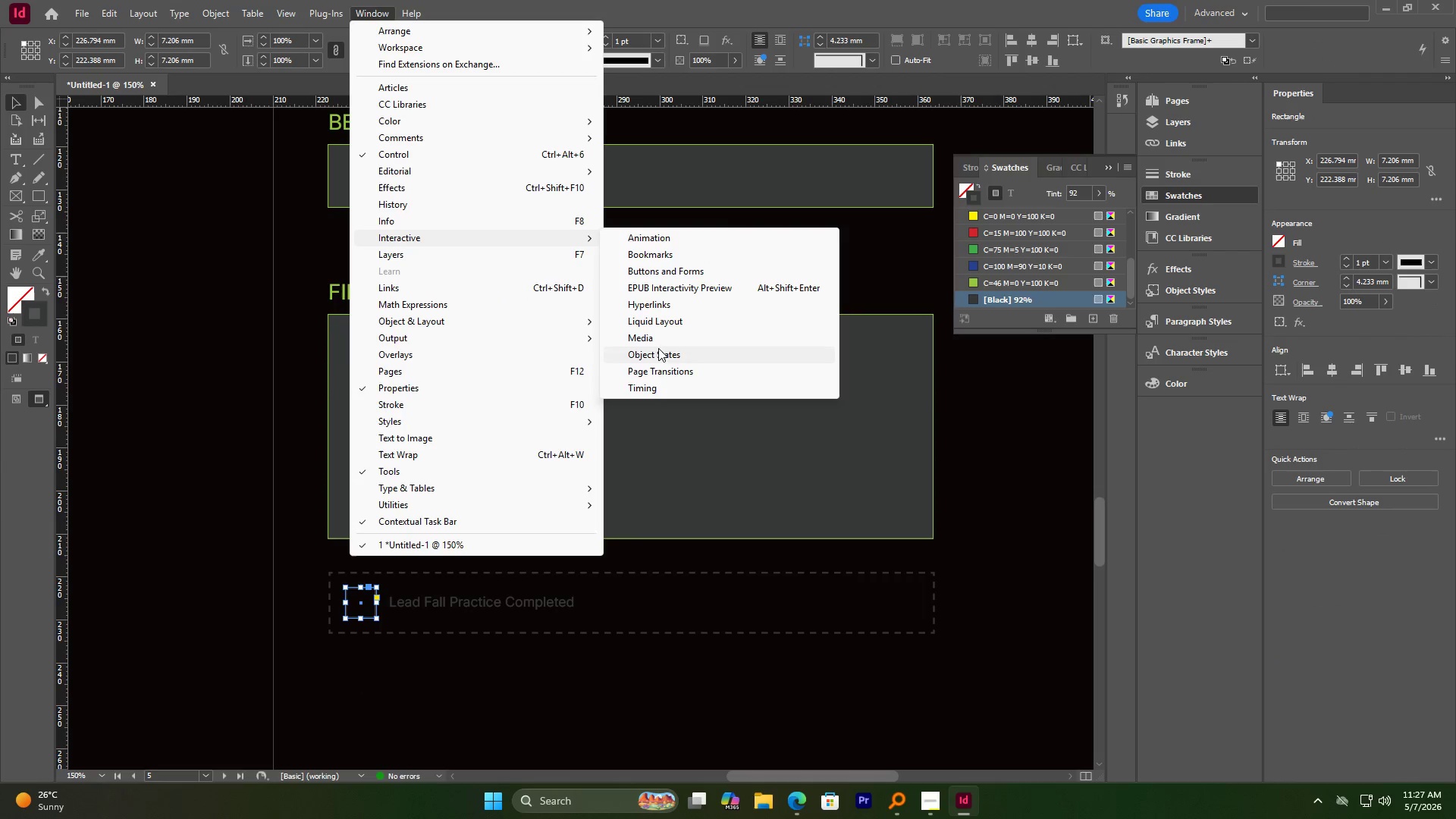 
left_click([661, 267])
 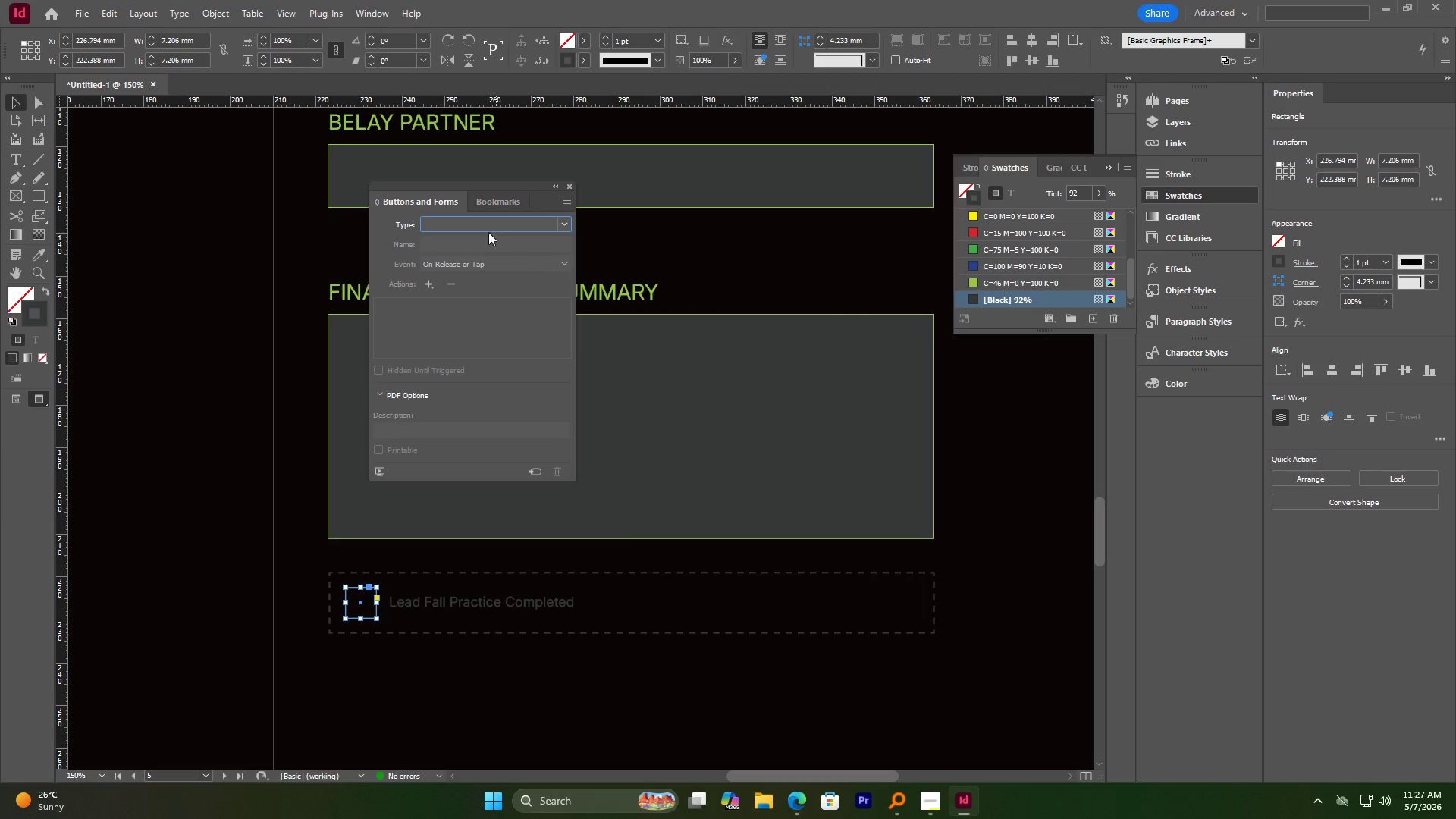 
left_click([485, 220])
 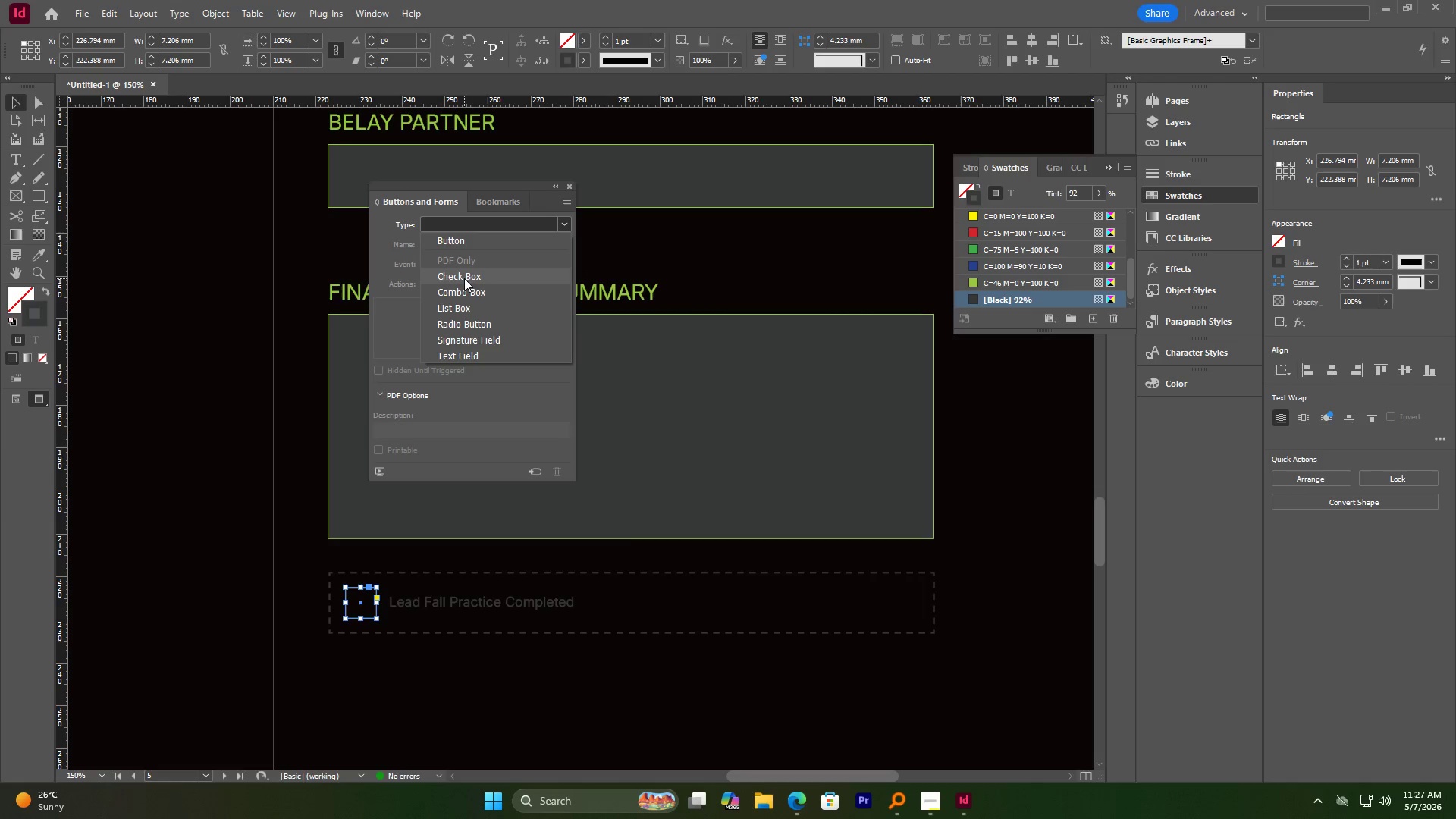 
left_click([464, 278])
 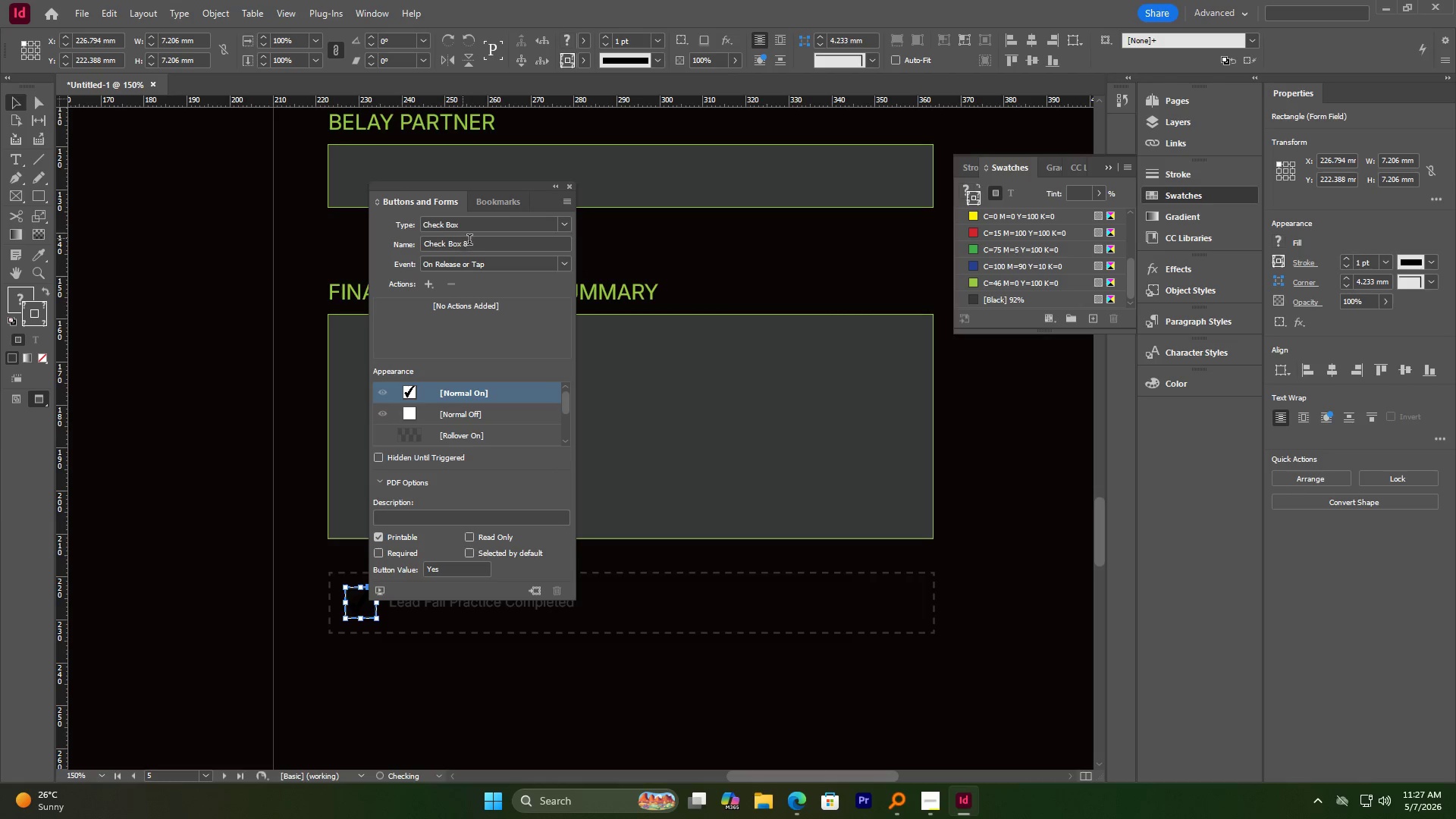 
double_click([486, 243])
 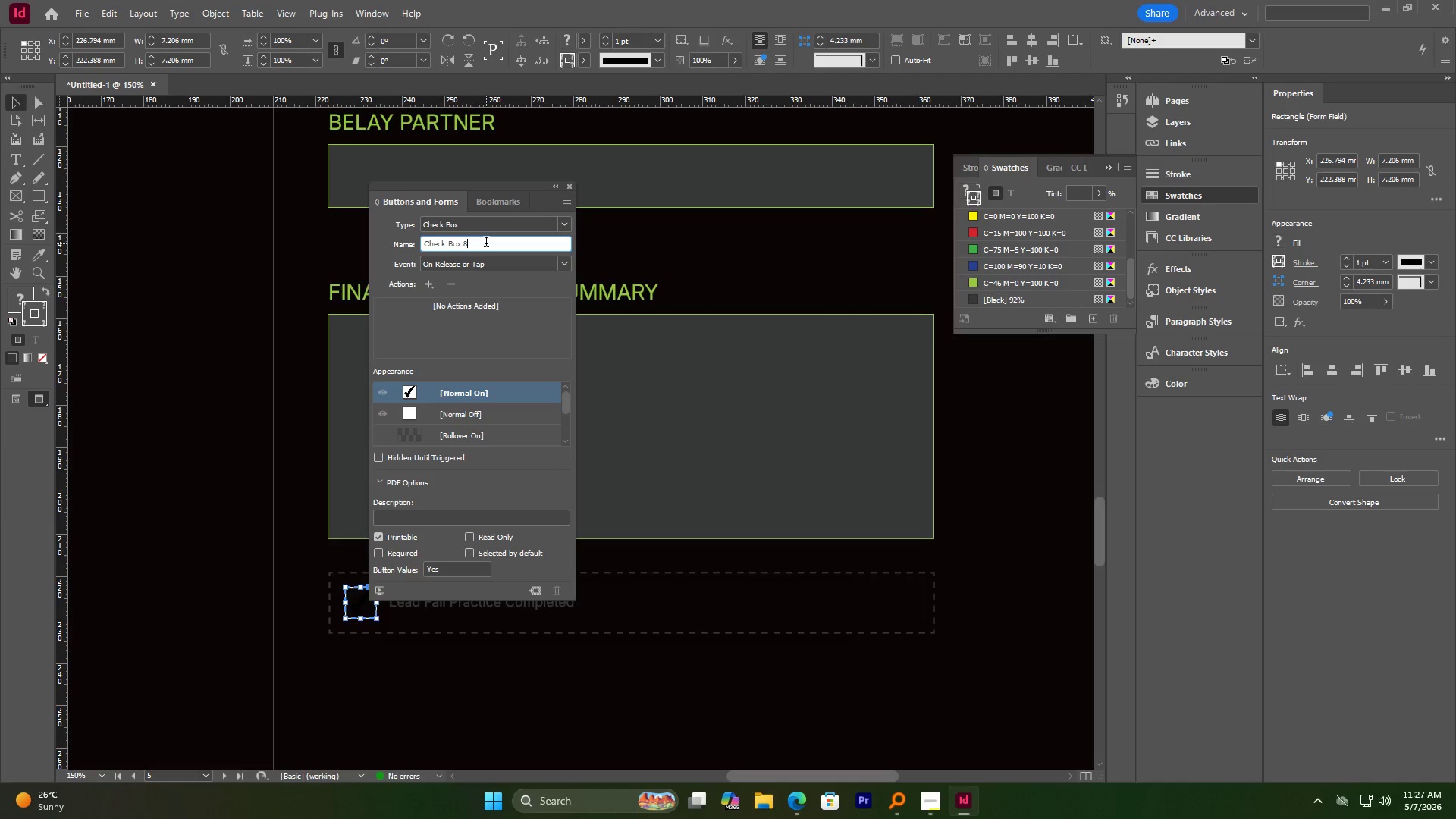 
key(Control+A)
 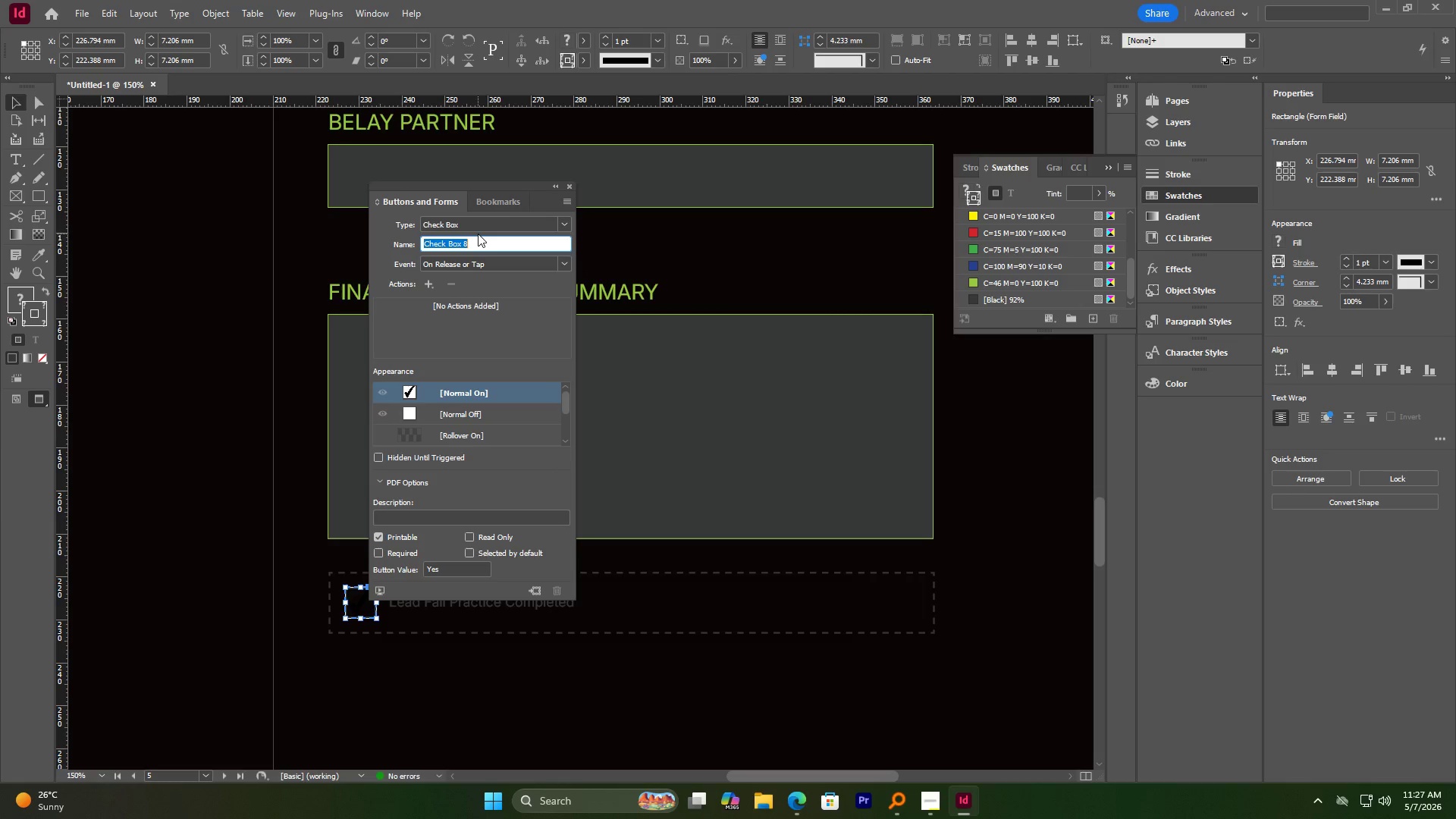 
key(Control+V)
 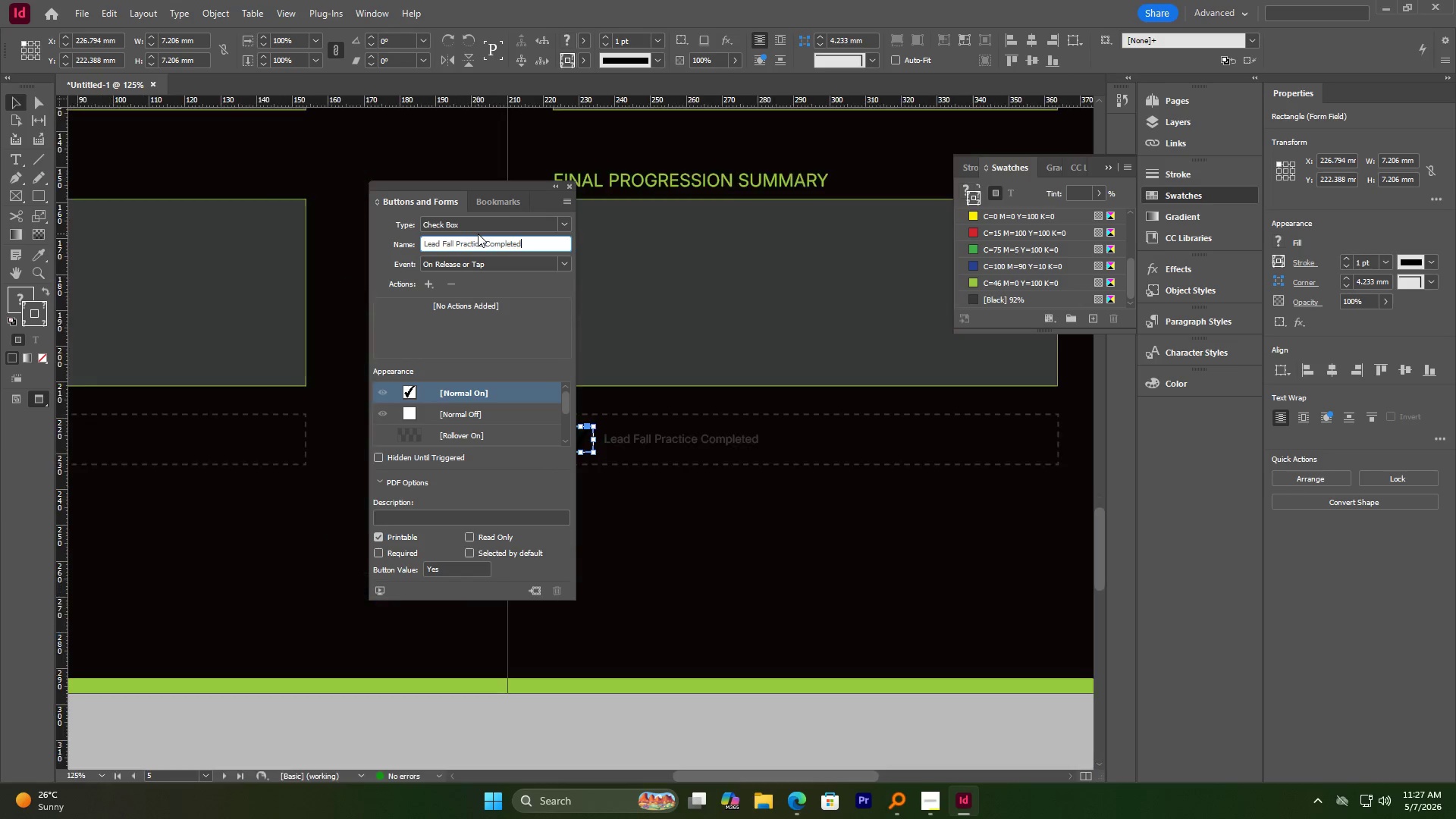 
key(Control+Minus)
 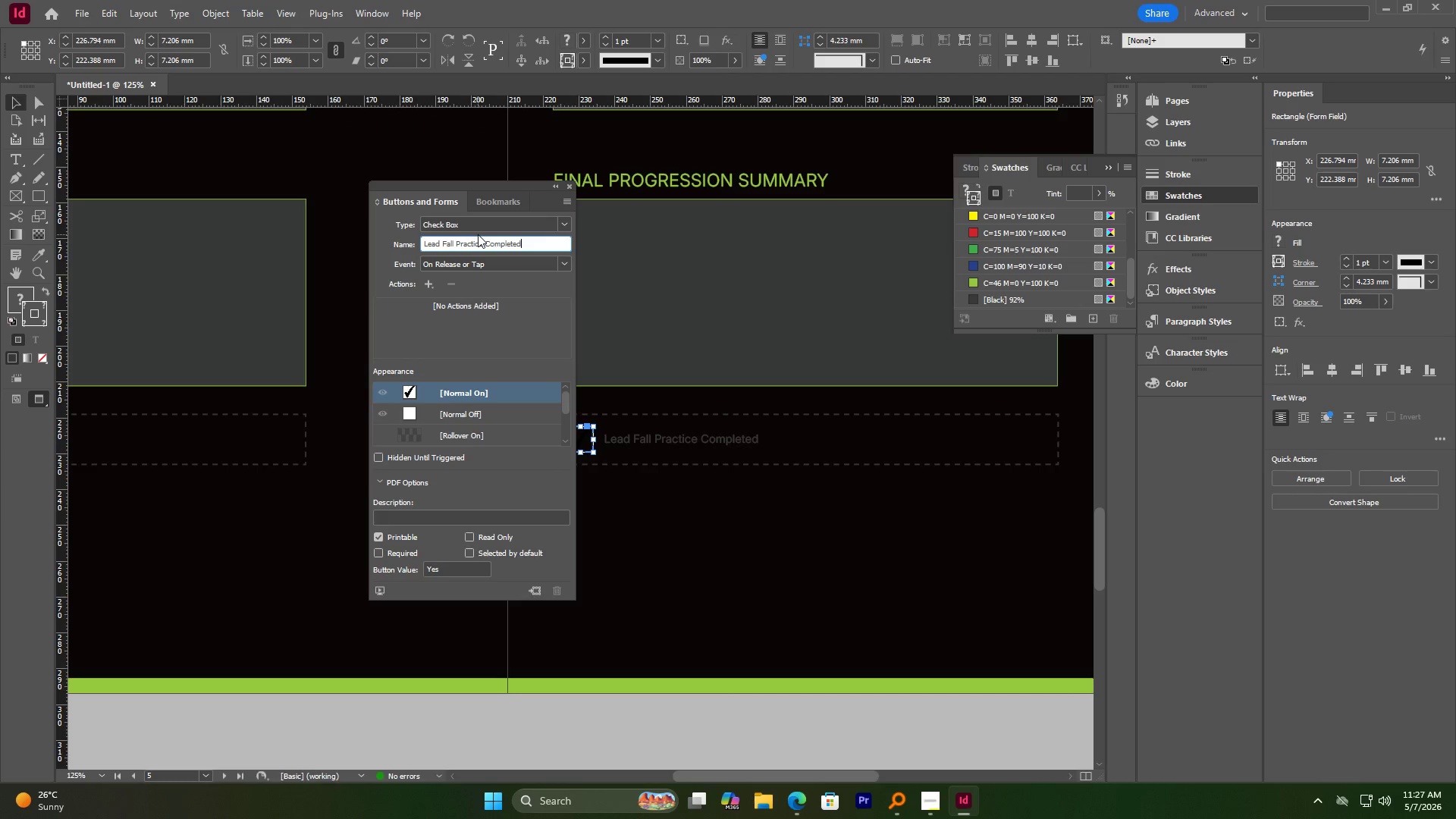 
key(Shift+Minus)
 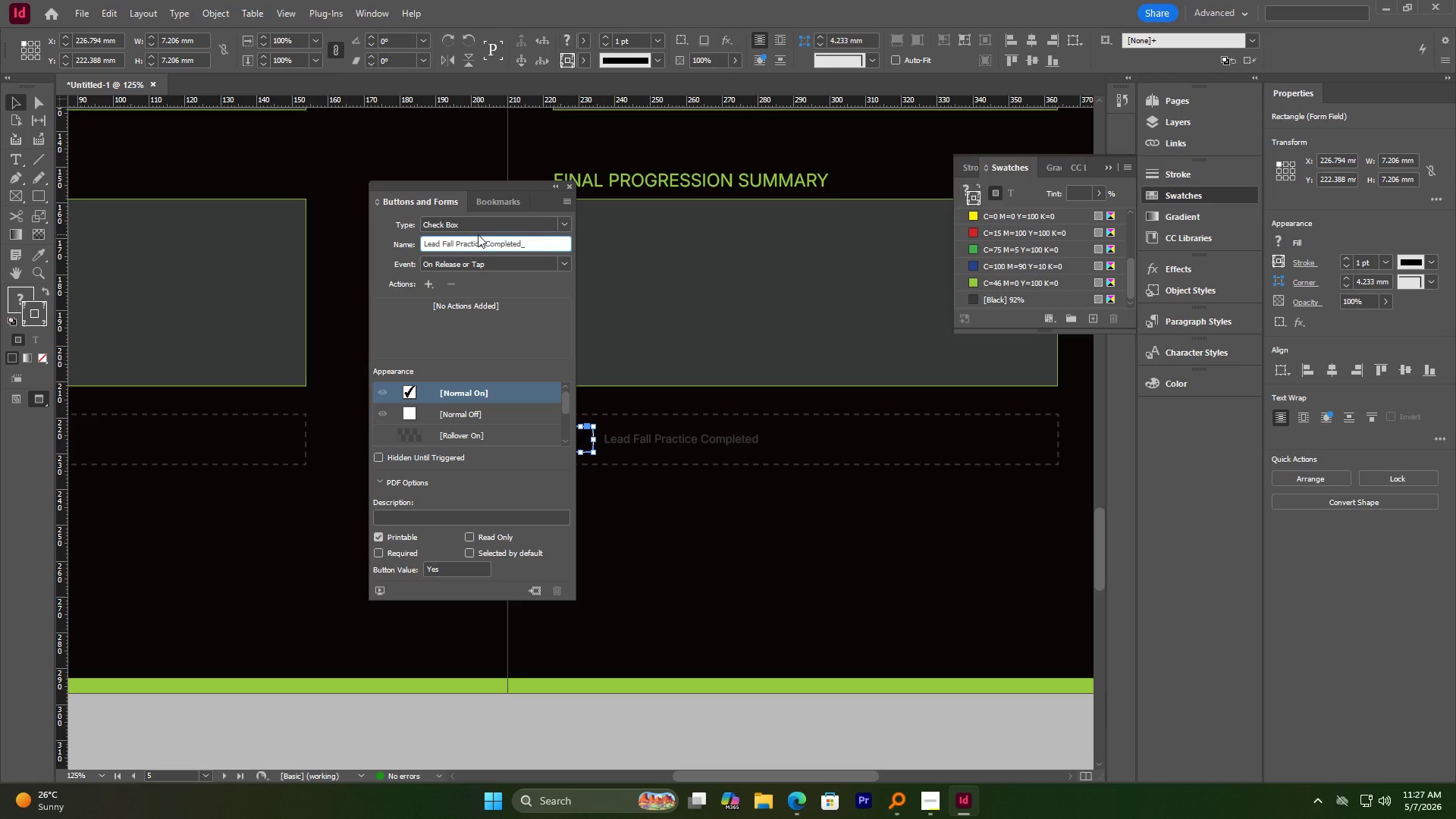 
key(Numpad0)
 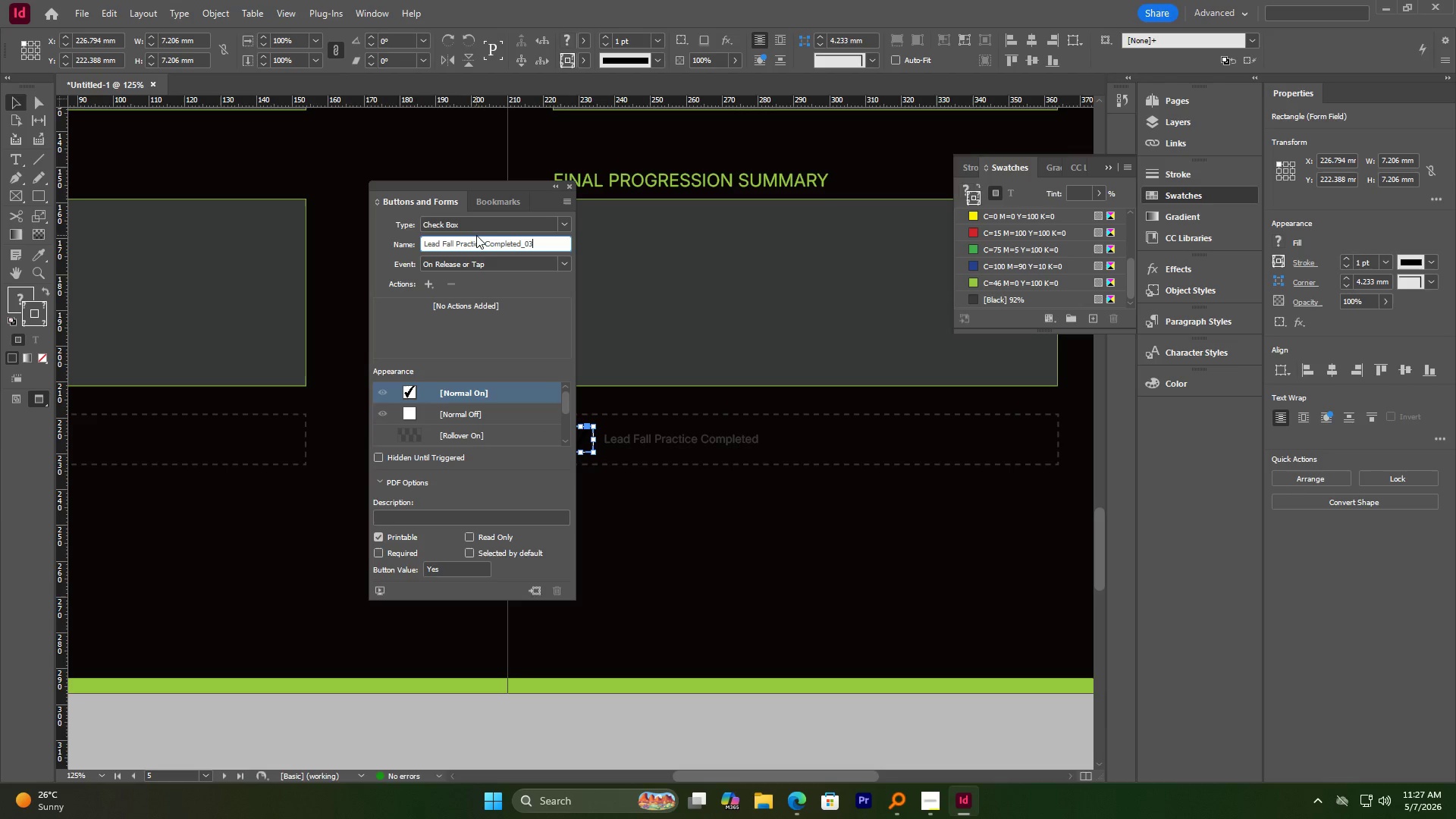 
key(Numpad3)
 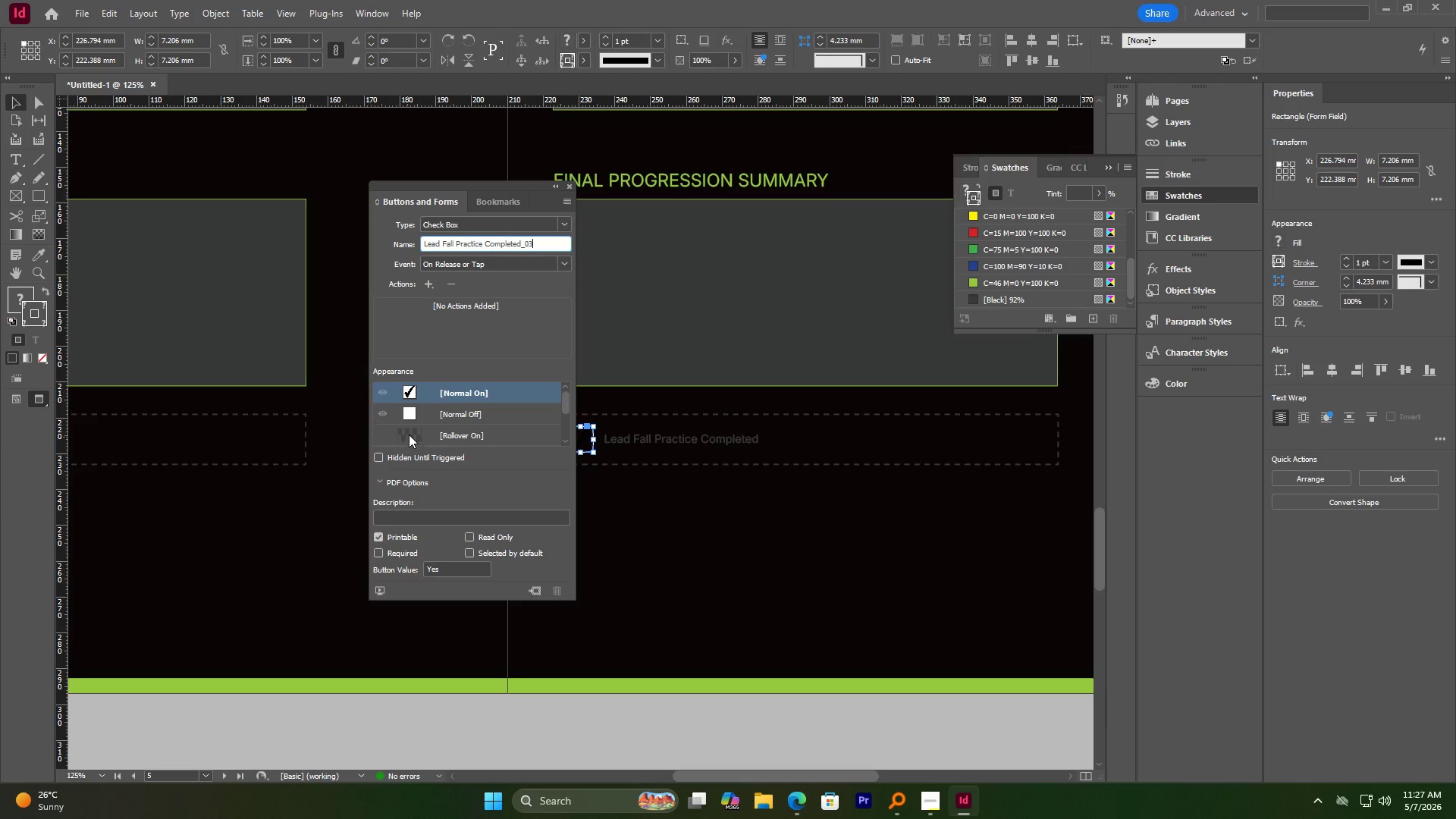 
left_click([408, 417])
 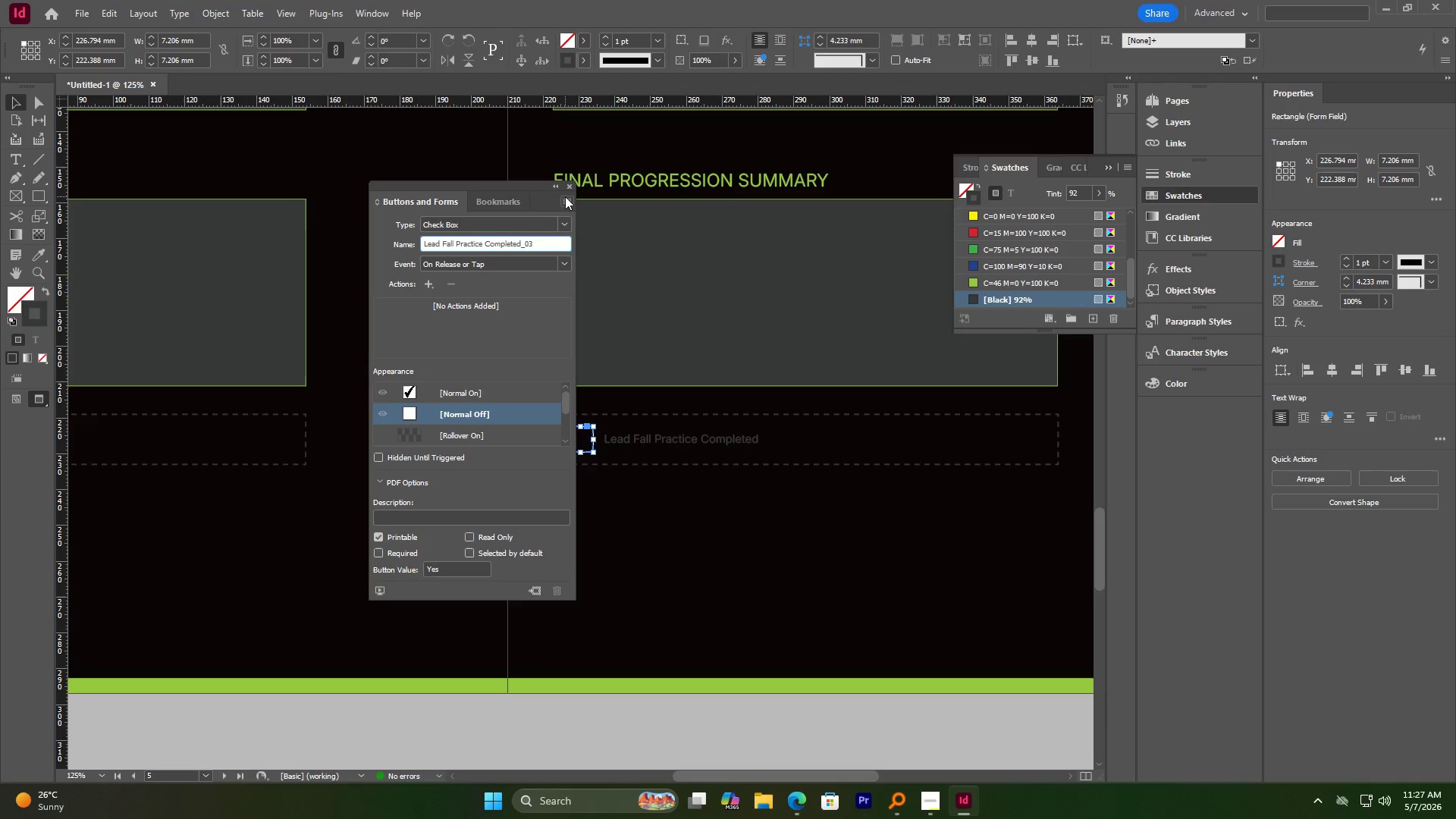 
hold_key(key=AltLeft, duration=0.72)
scroll: coordinate [526, 391], scroll_direction: down, amount: 2.0
 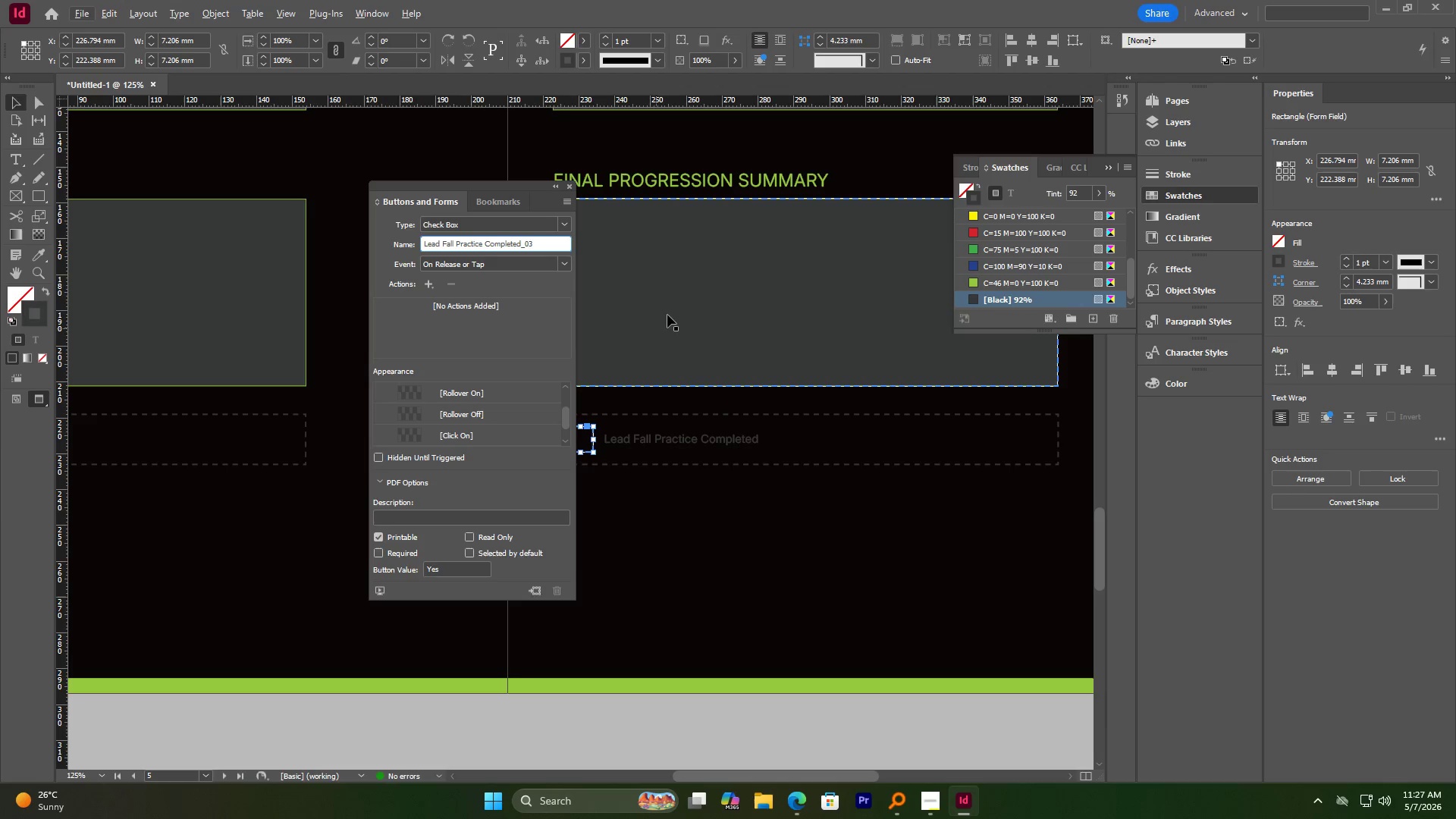 
left_click([668, 315])
 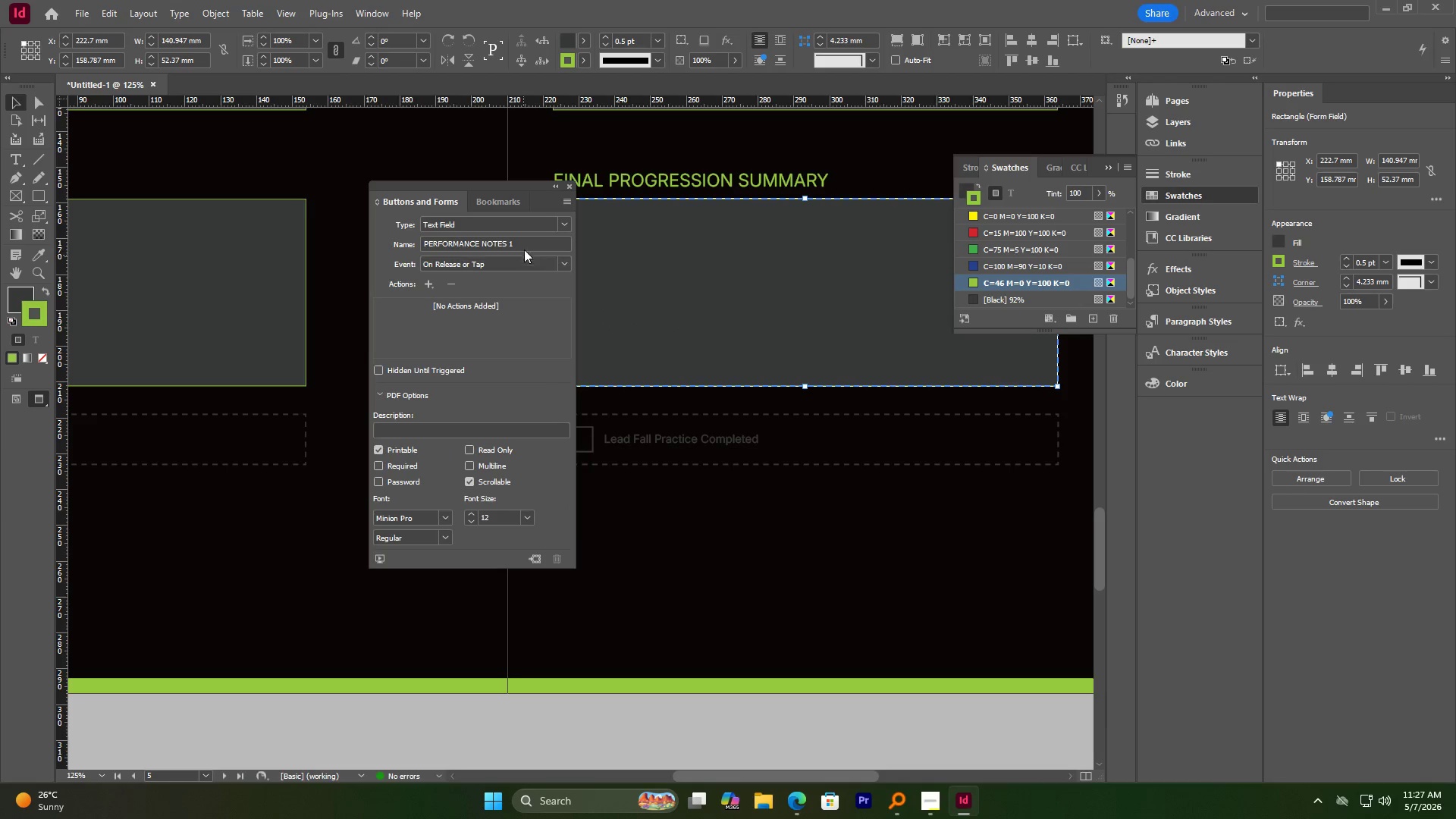 
left_click([522, 242])
 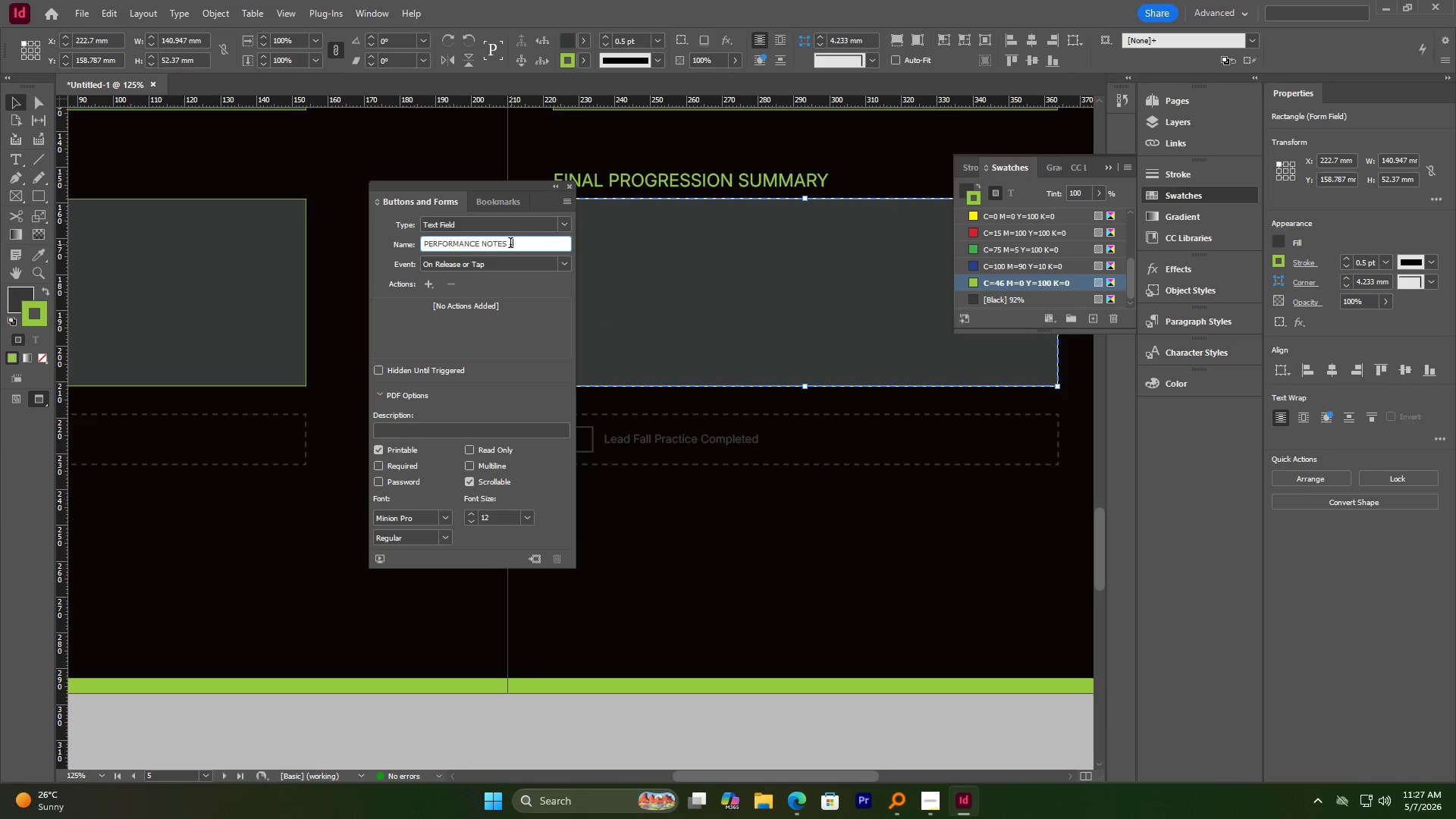 
left_click_drag(start_coordinate=[509, 244], to_coordinate=[523, 244])
 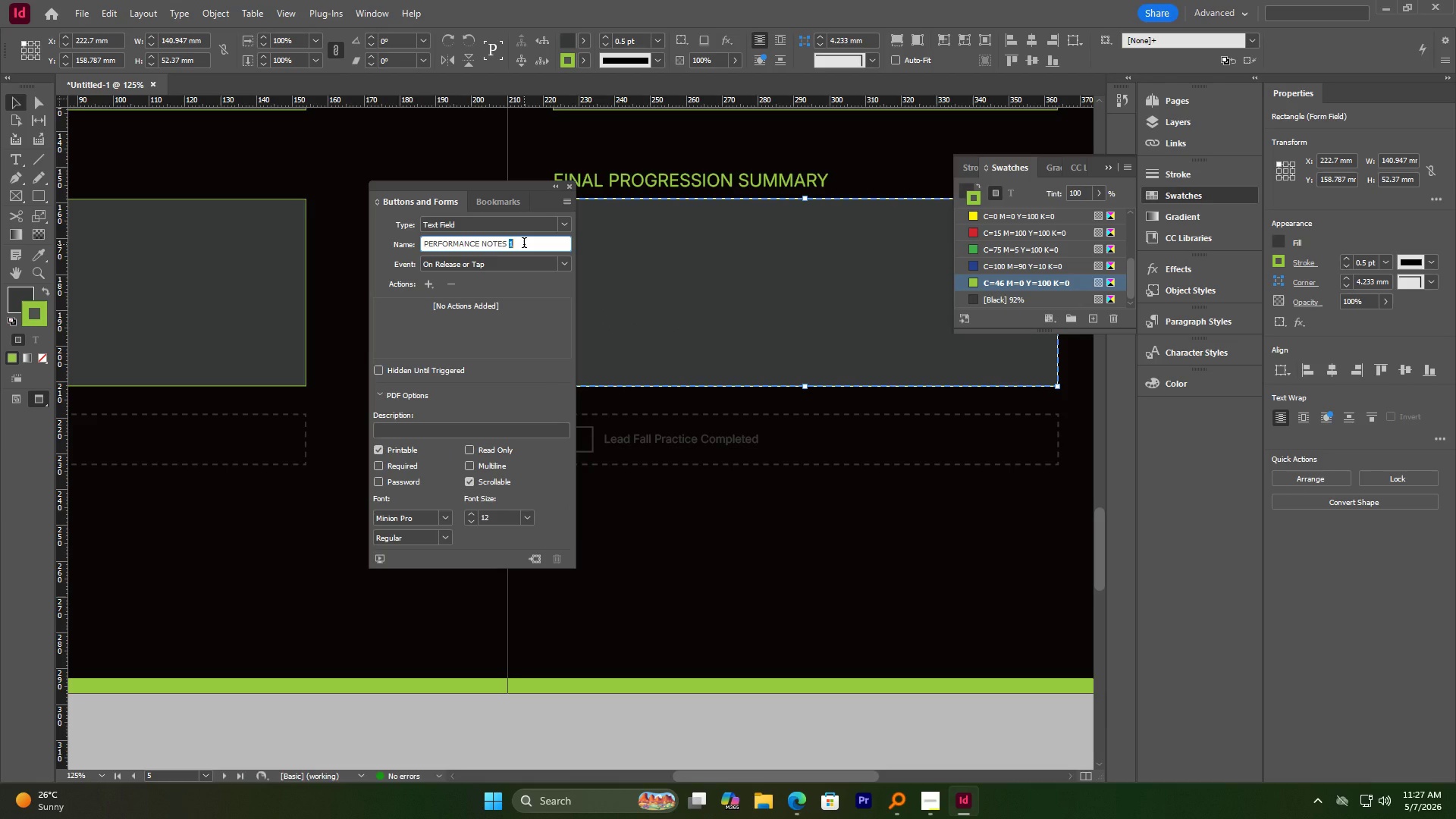 
key(Backspace)
 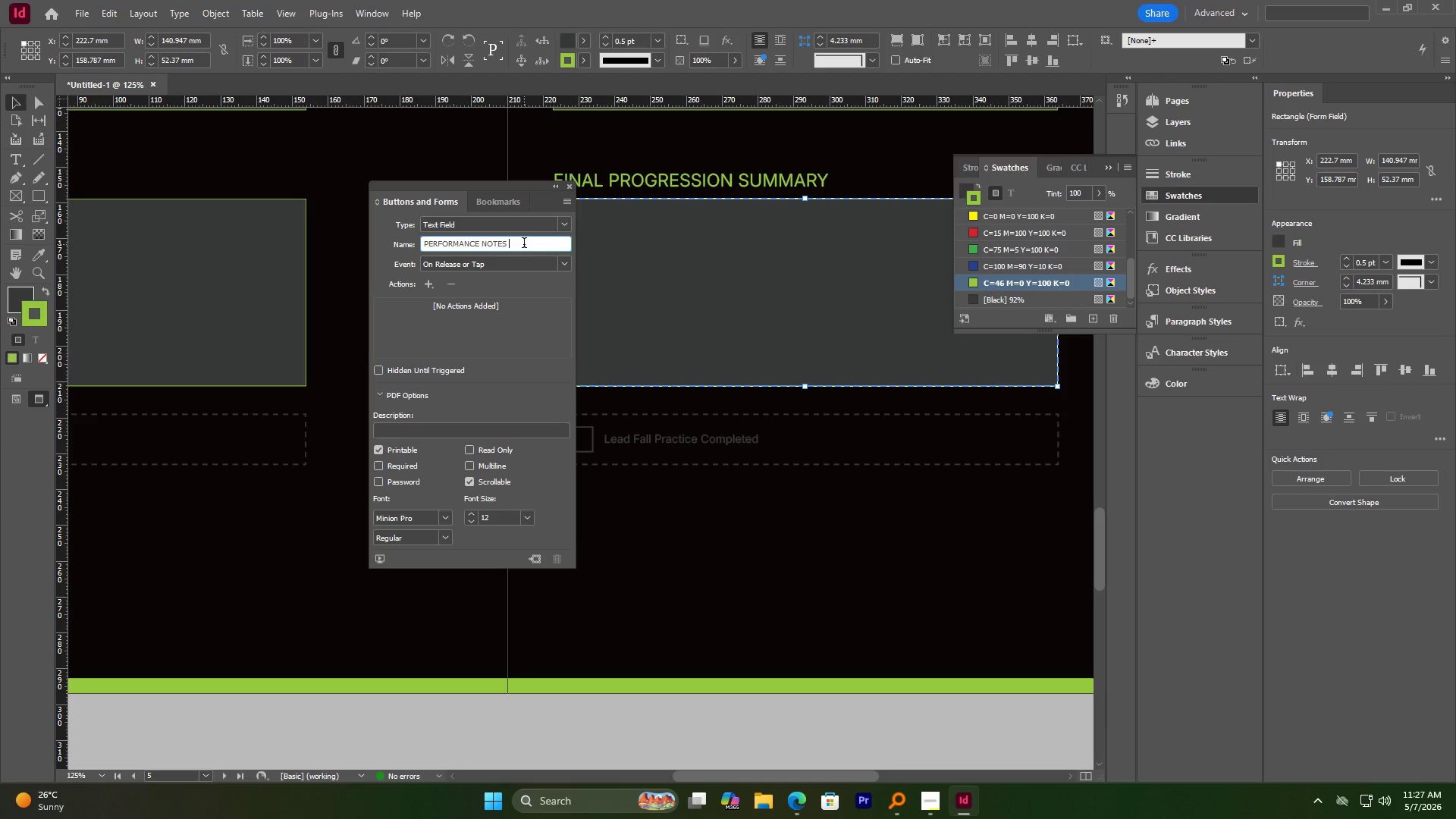 
key(Shift+Minus)
 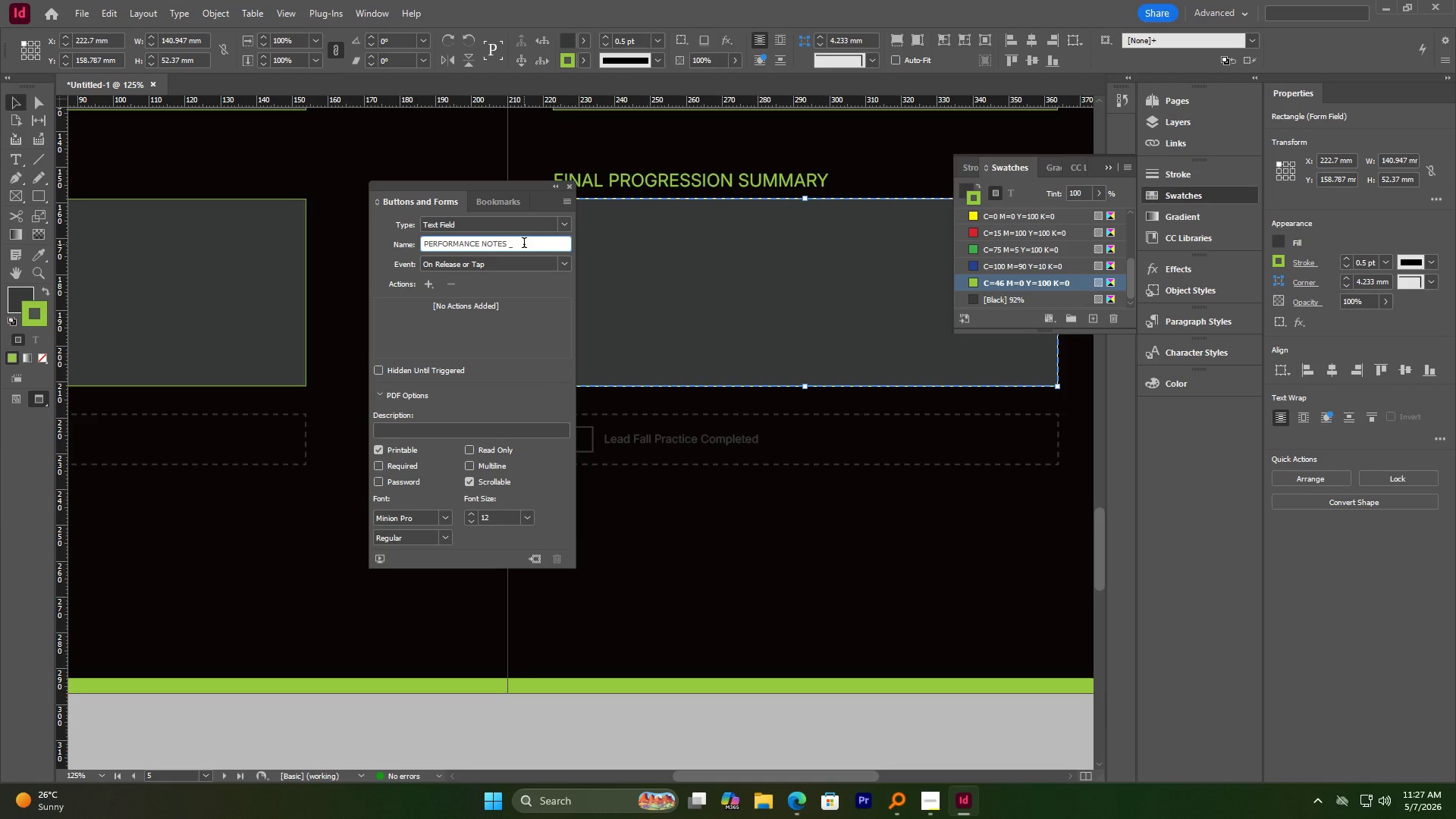 
key(Numpad0)
 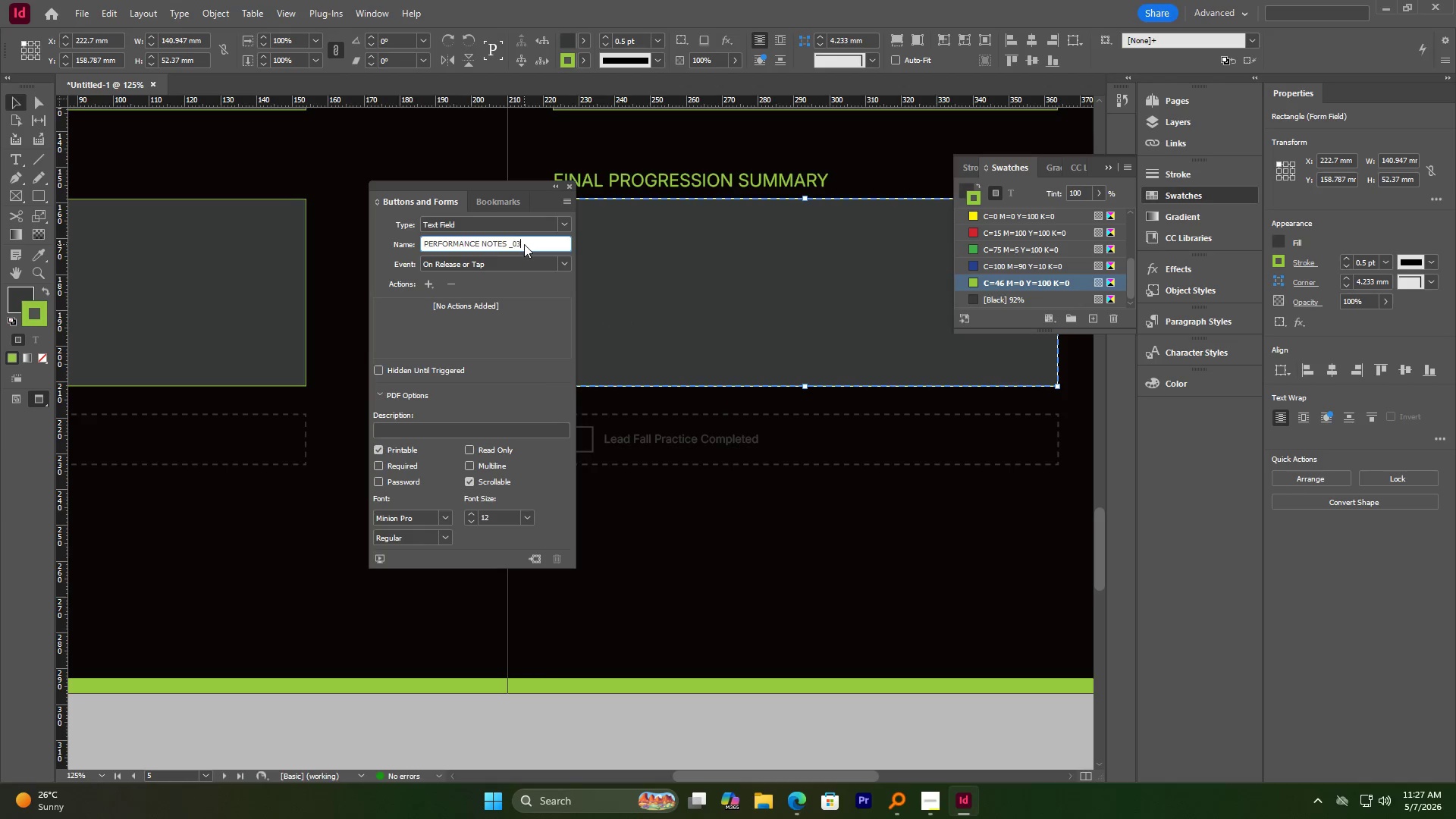 
key(Numpad3)
 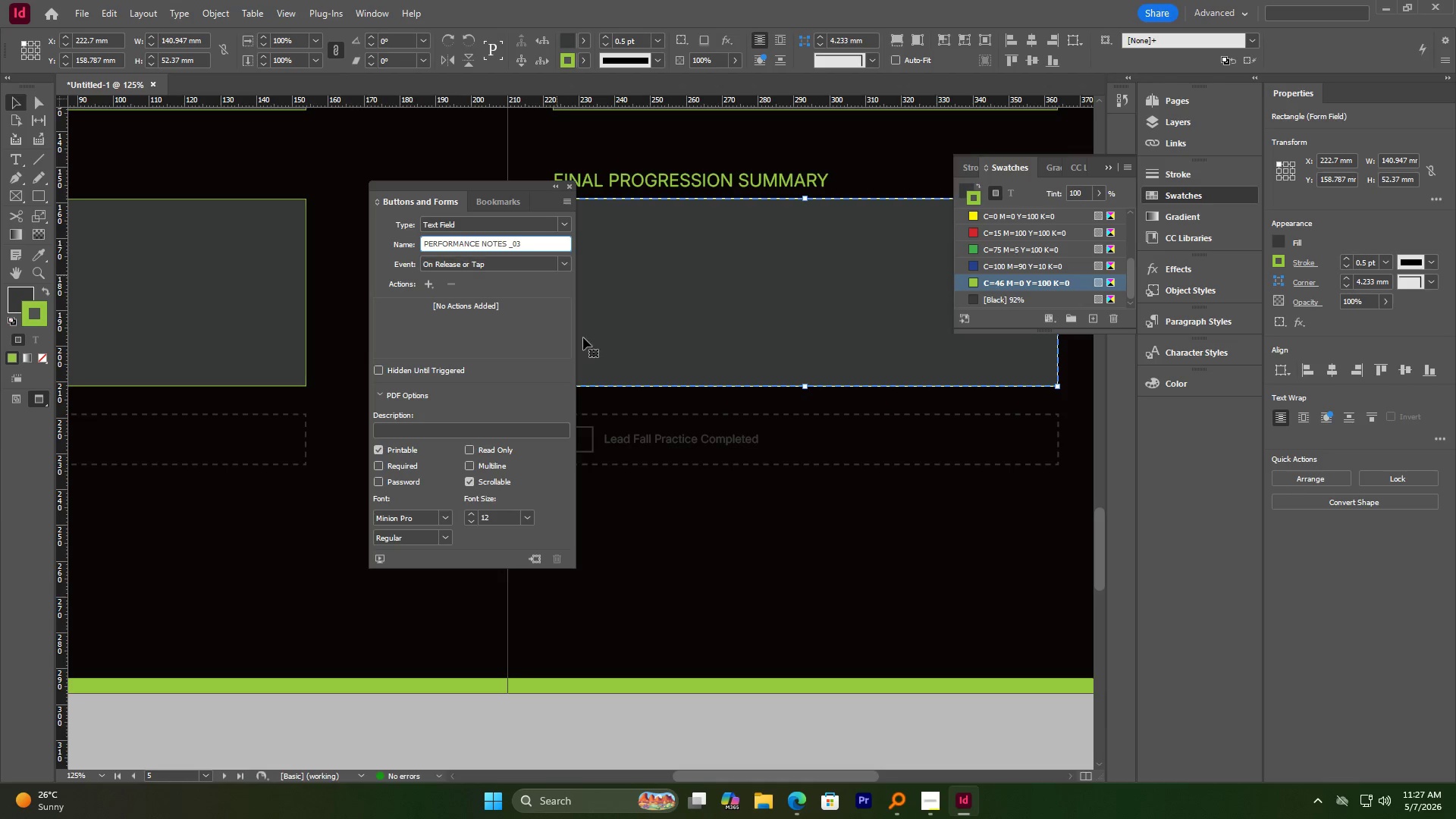 
scroll: coordinate [676, 398], scroll_direction: up, amount: 8.0
 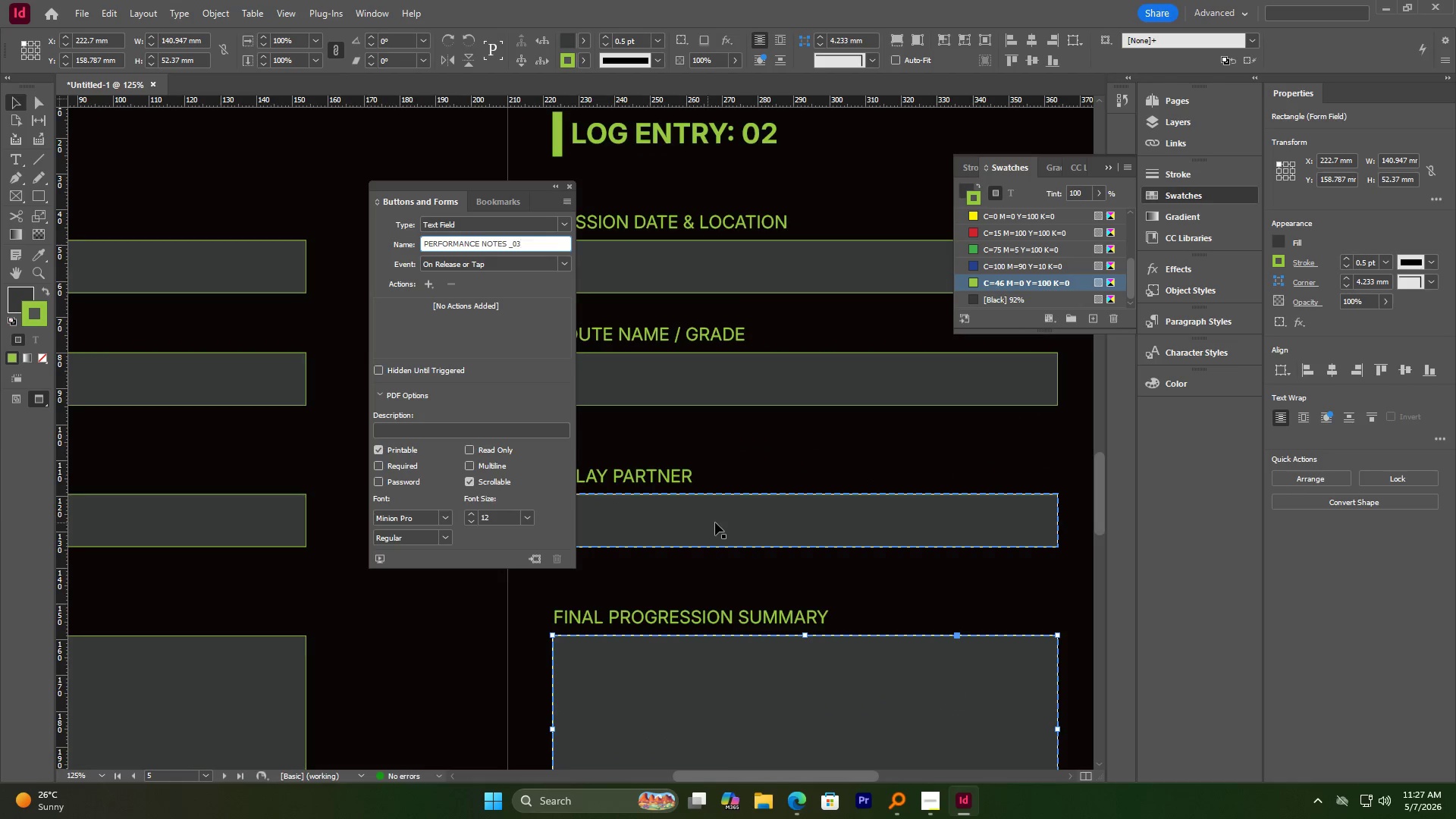 
left_click([719, 515])
 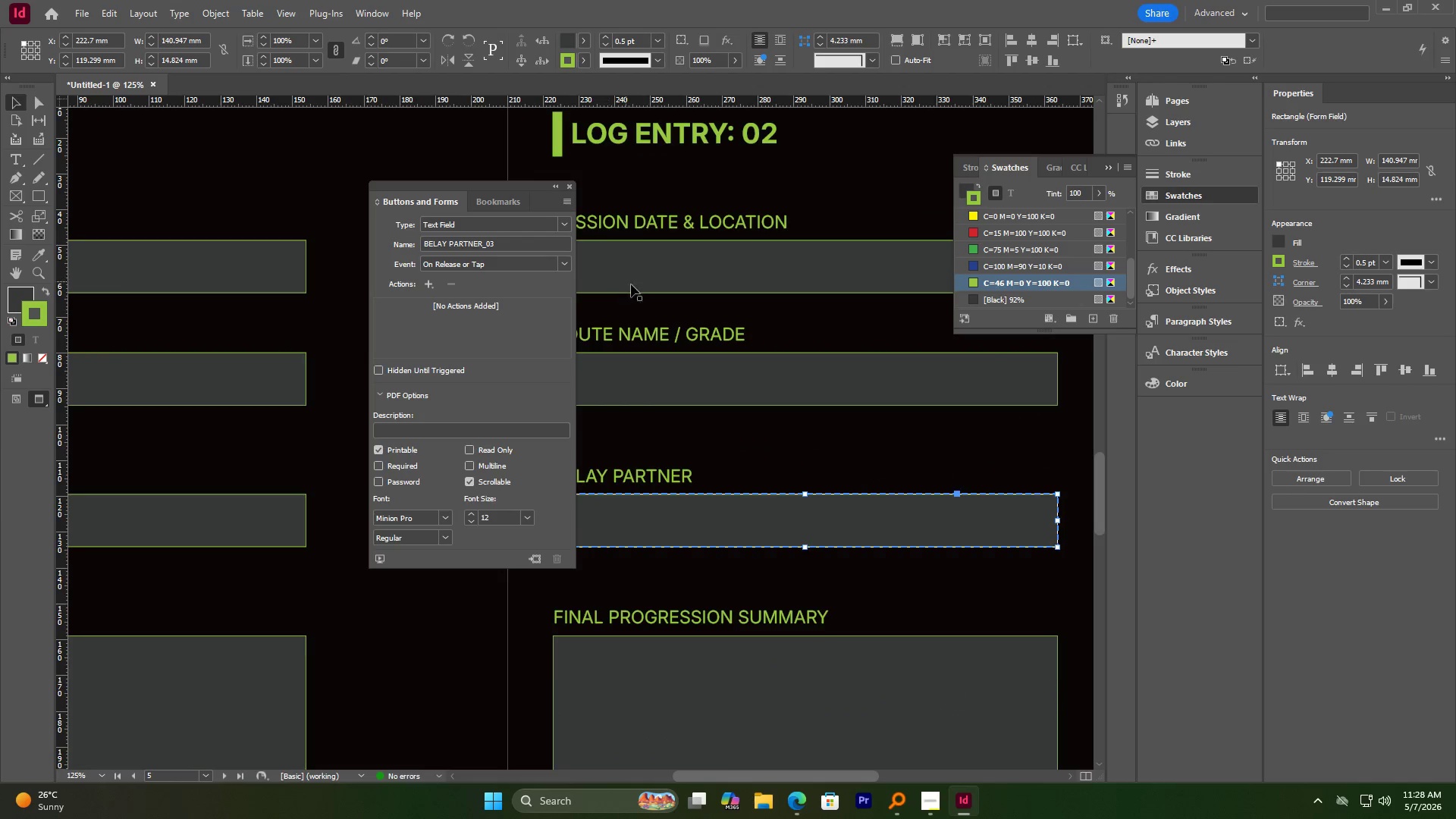 
left_click([686, 281])
 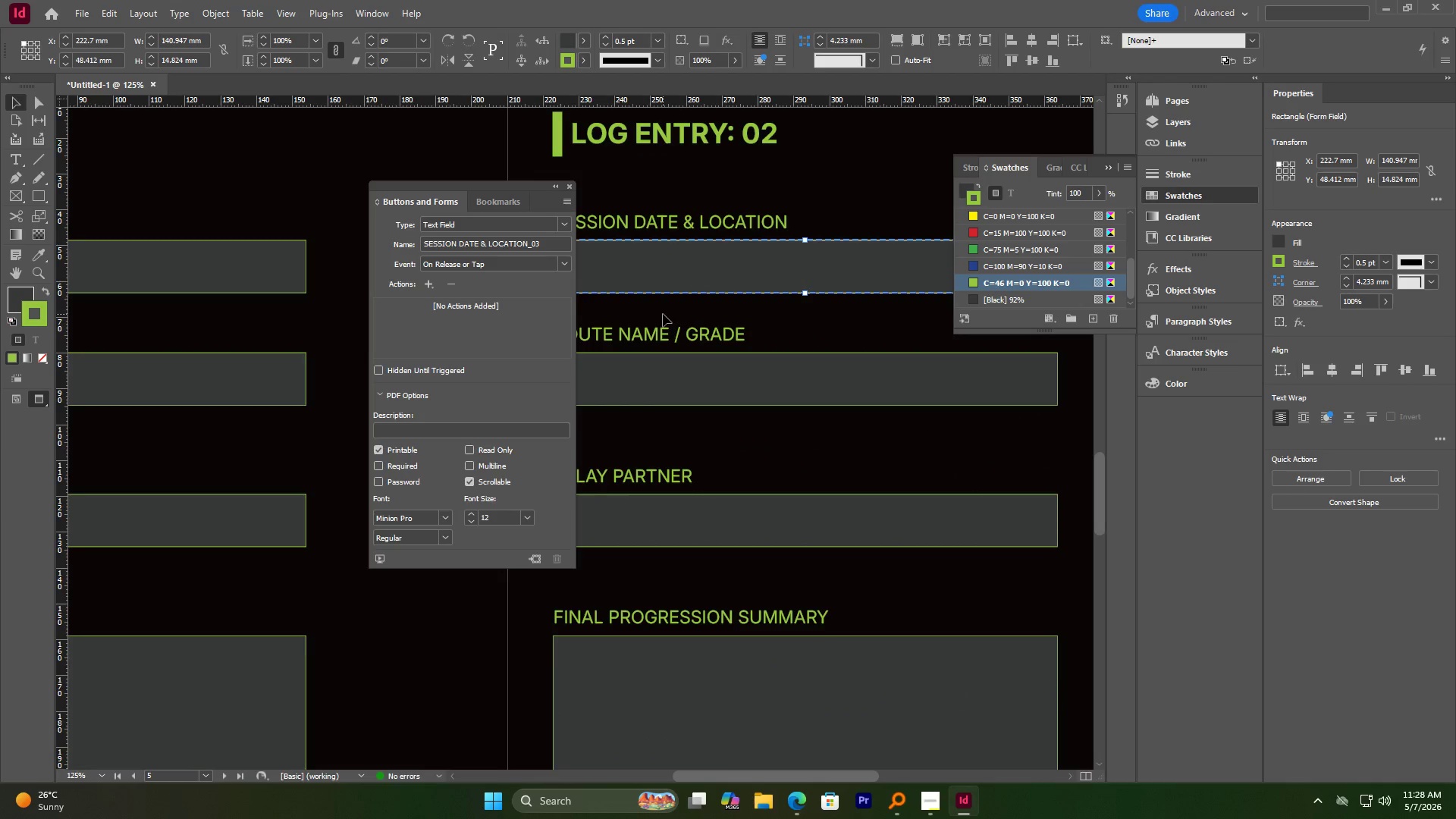 
scroll: coordinate [663, 314], scroll_direction: up, amount: 3.0
 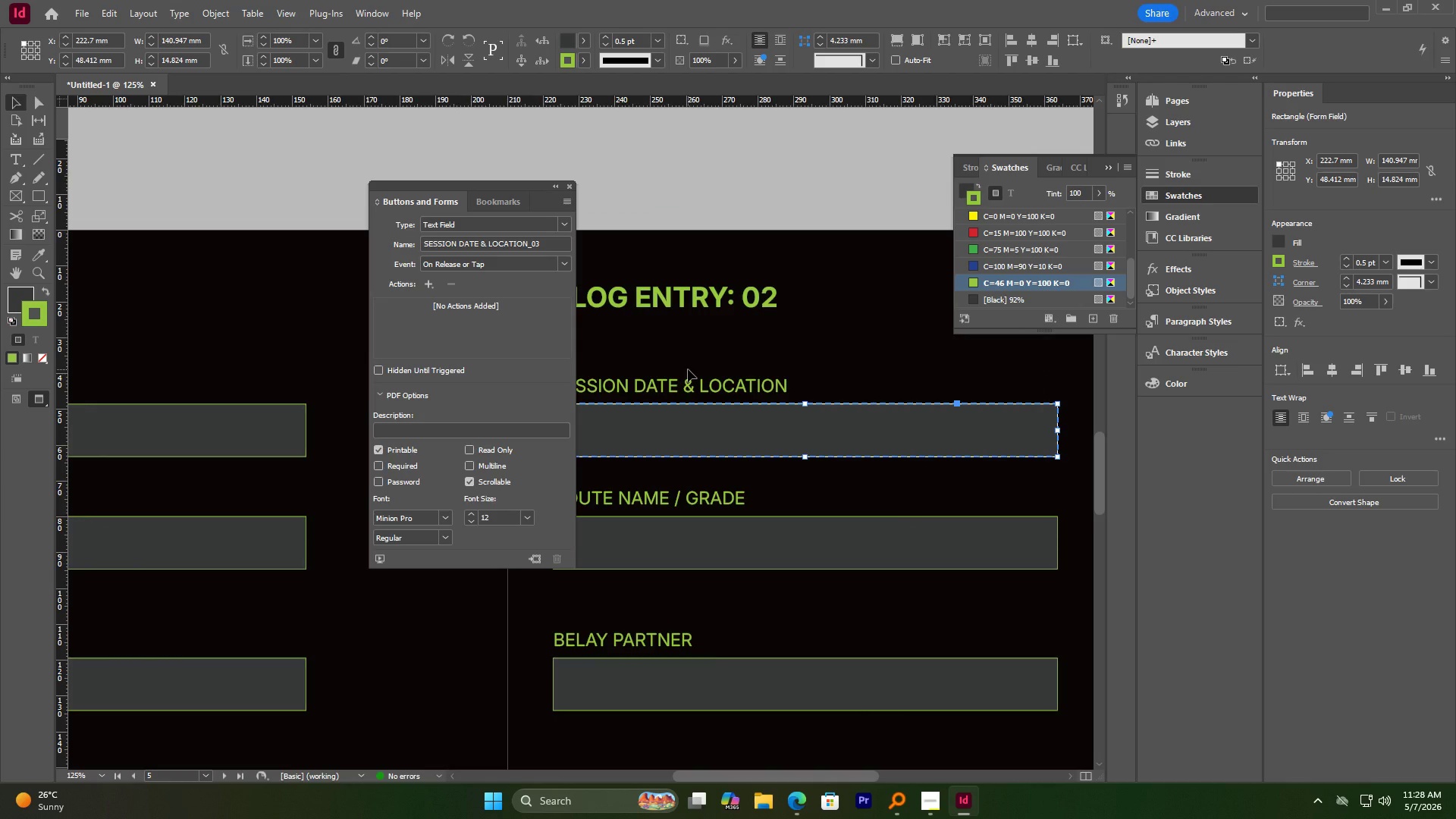 
scroll: coordinate [688, 369], scroll_direction: down, amount: 3.0
 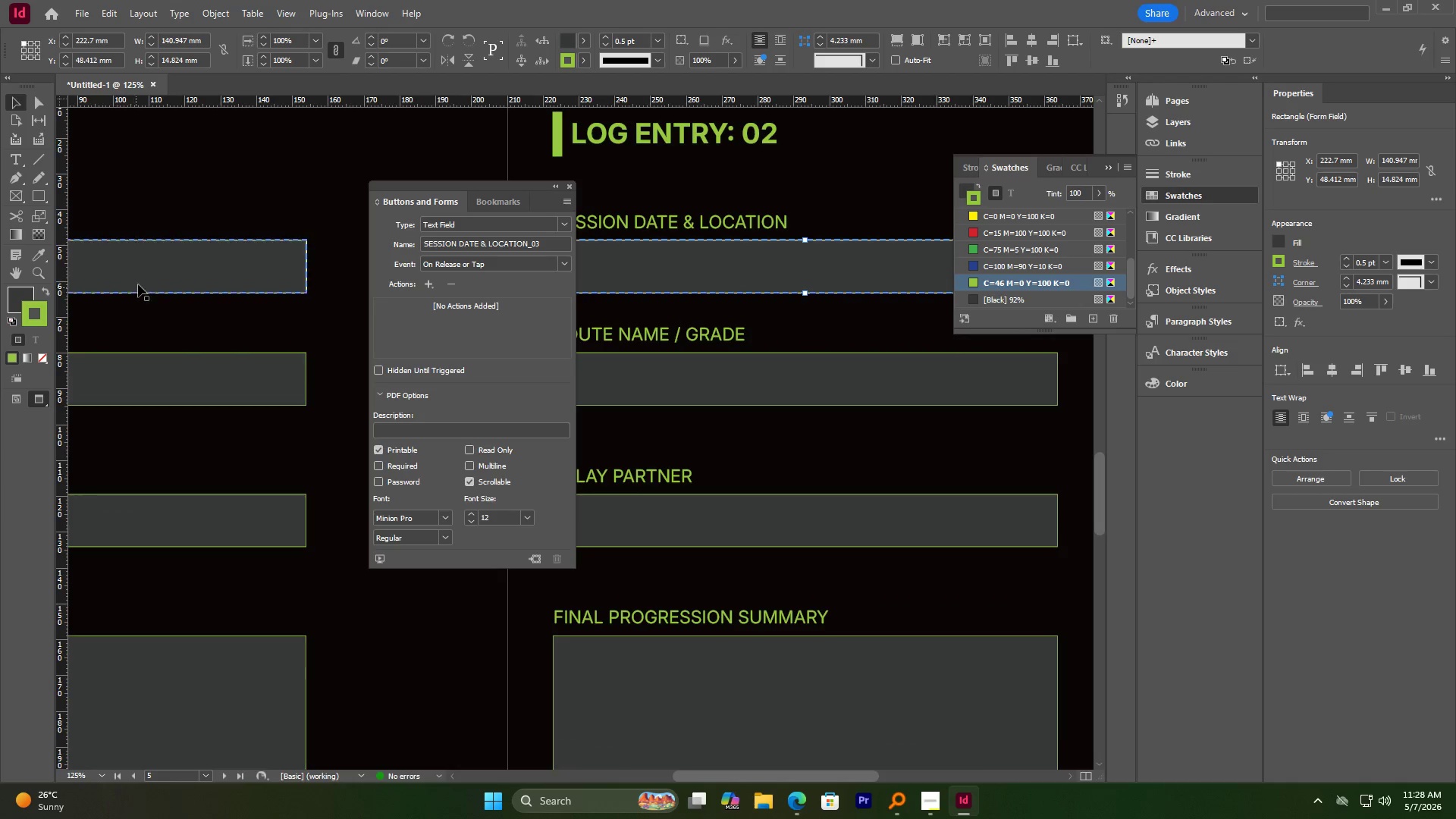 
left_click([147, 276])
 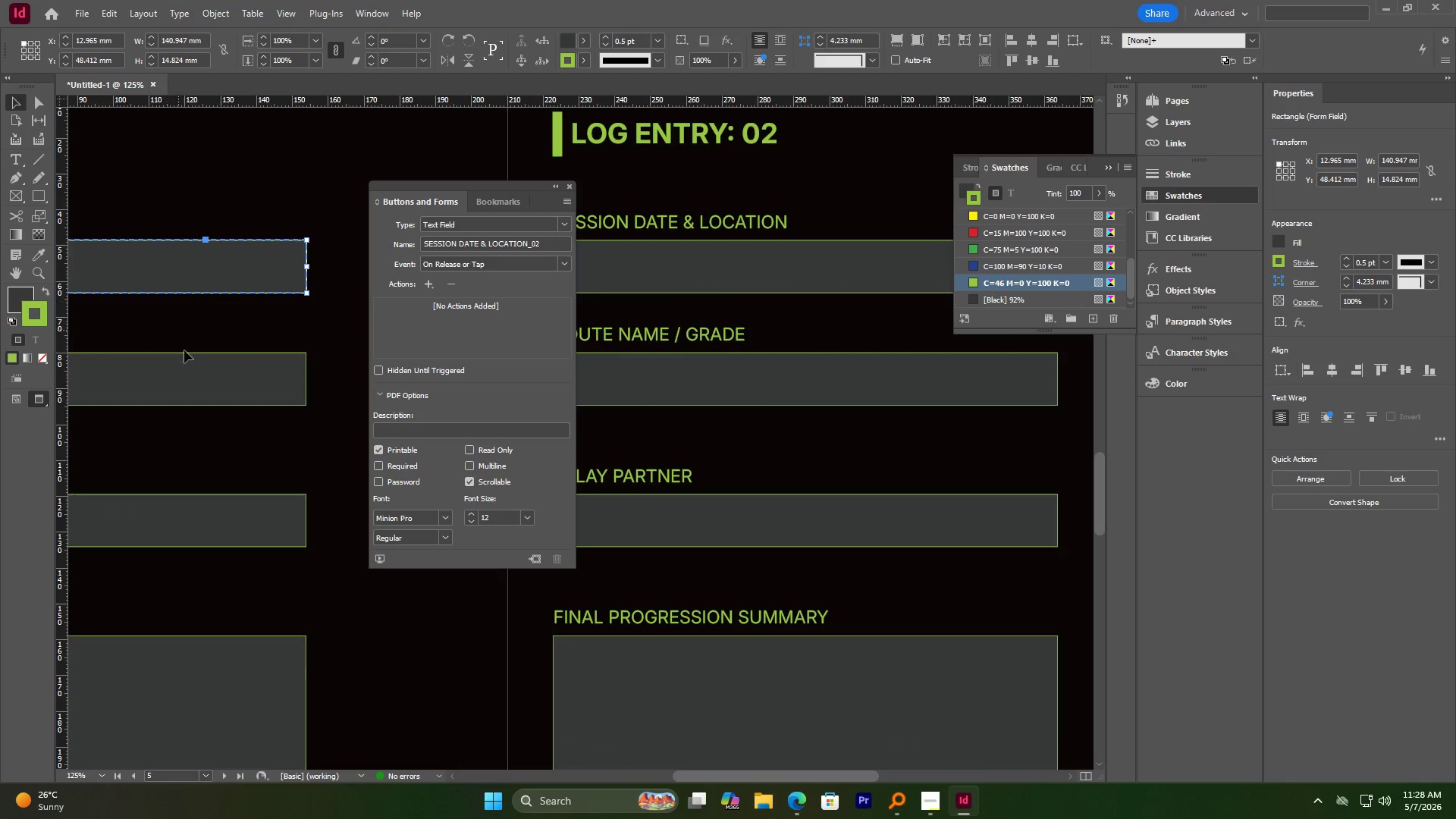 
left_click([189, 366])
 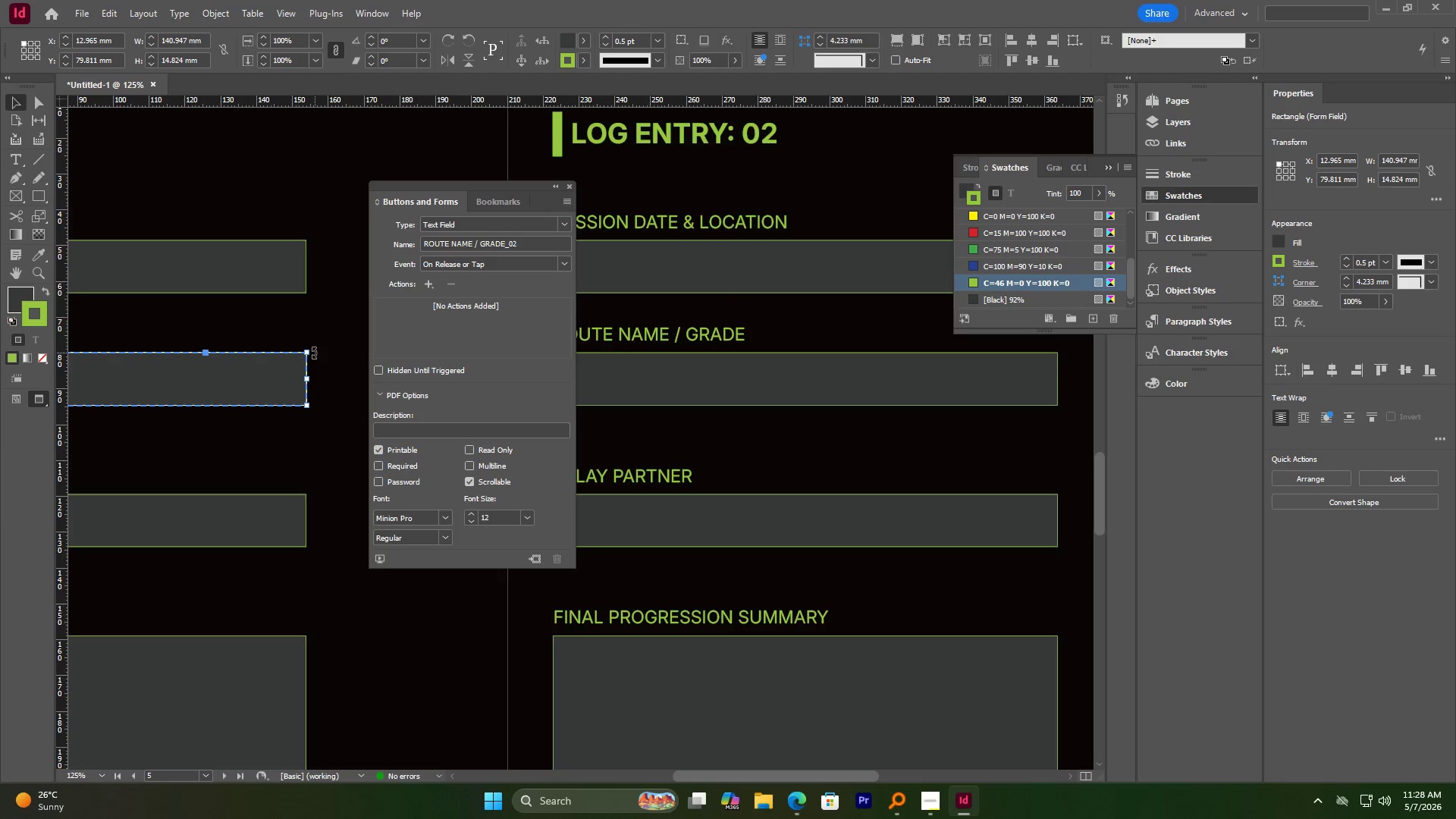 
scroll: coordinate [315, 353], scroll_direction: down, amount: 3.0
 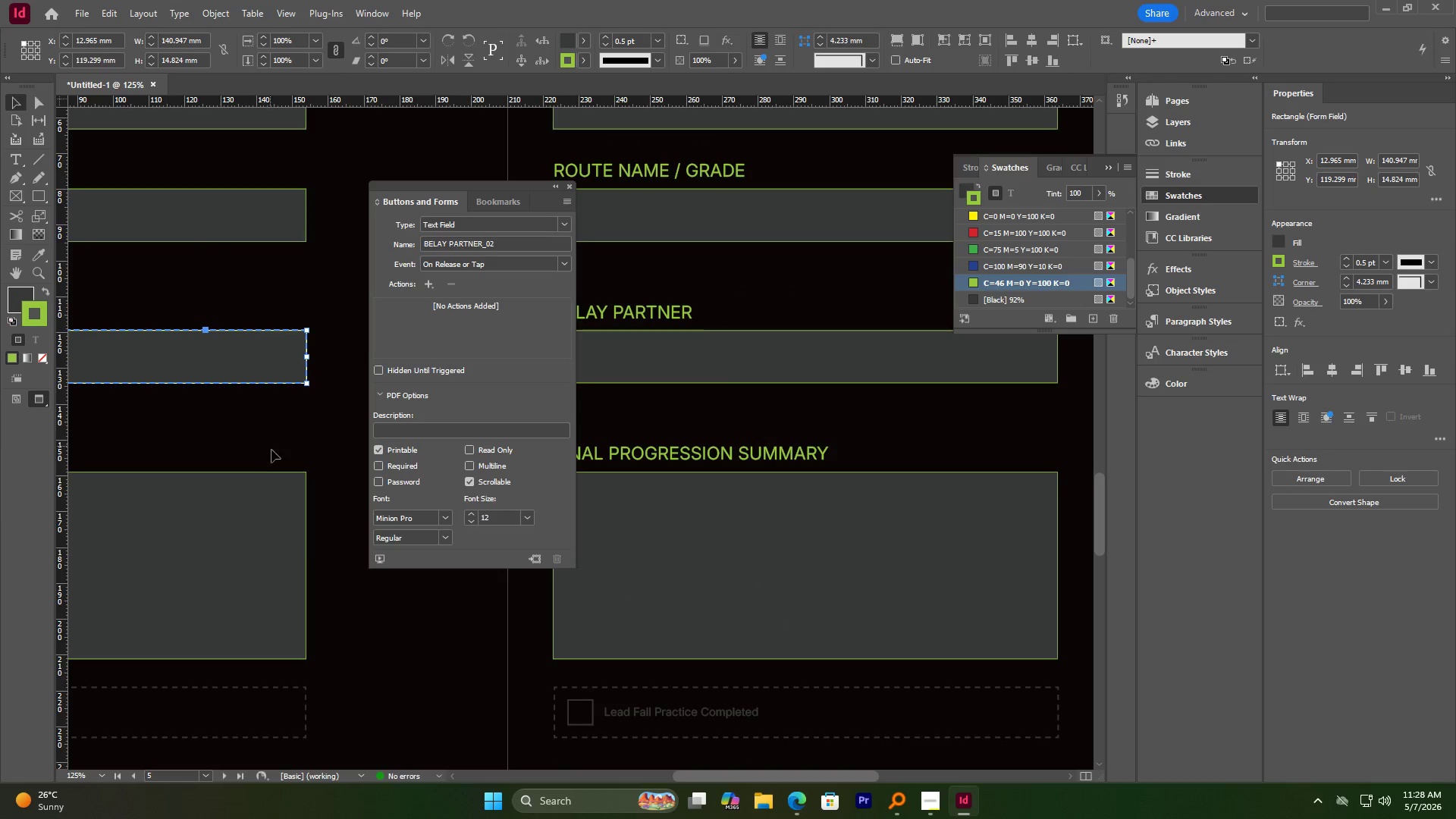 
left_click([249, 523])
 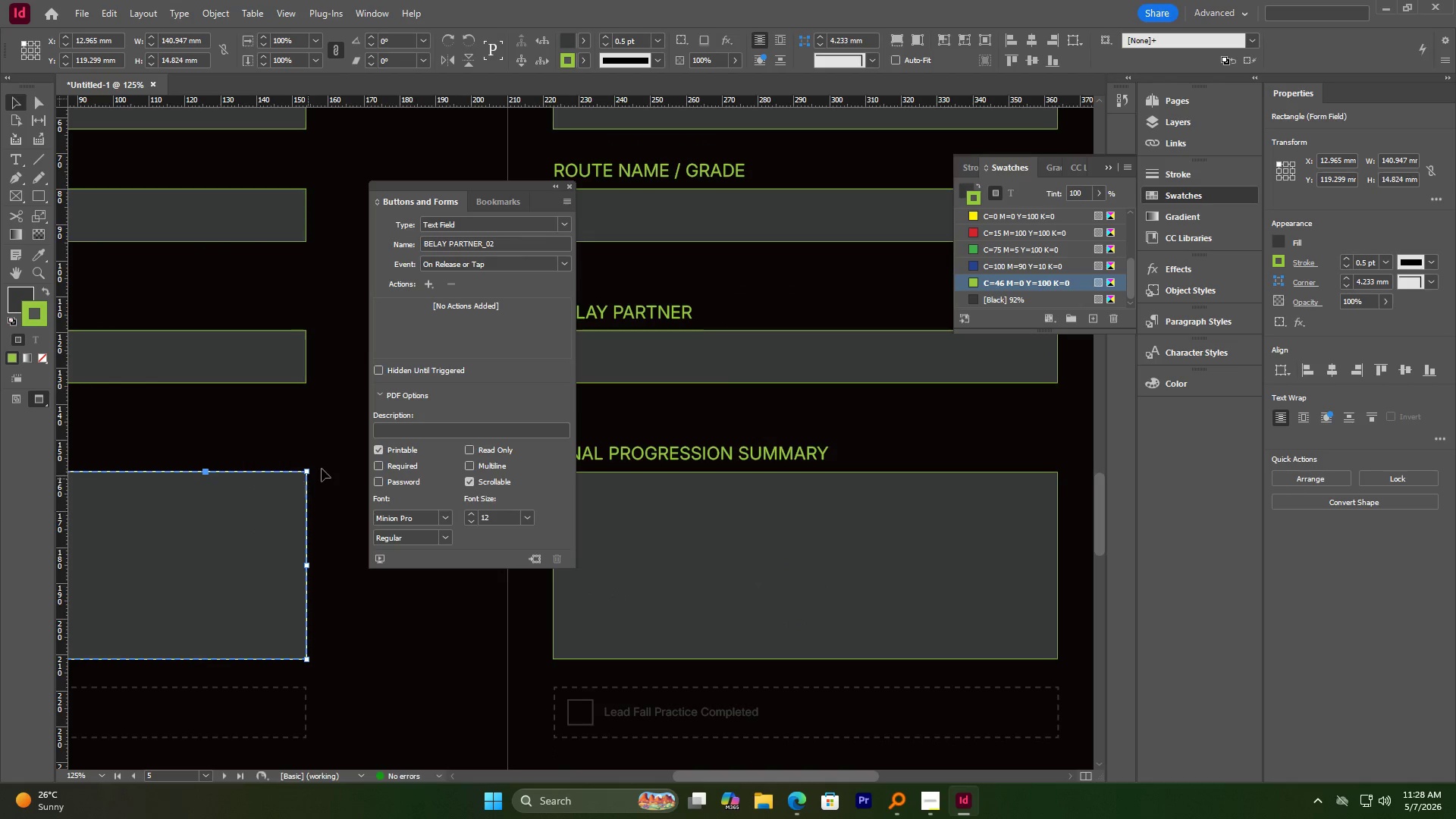 
scroll: coordinate [322, 465], scroll_direction: down, amount: 3.0
 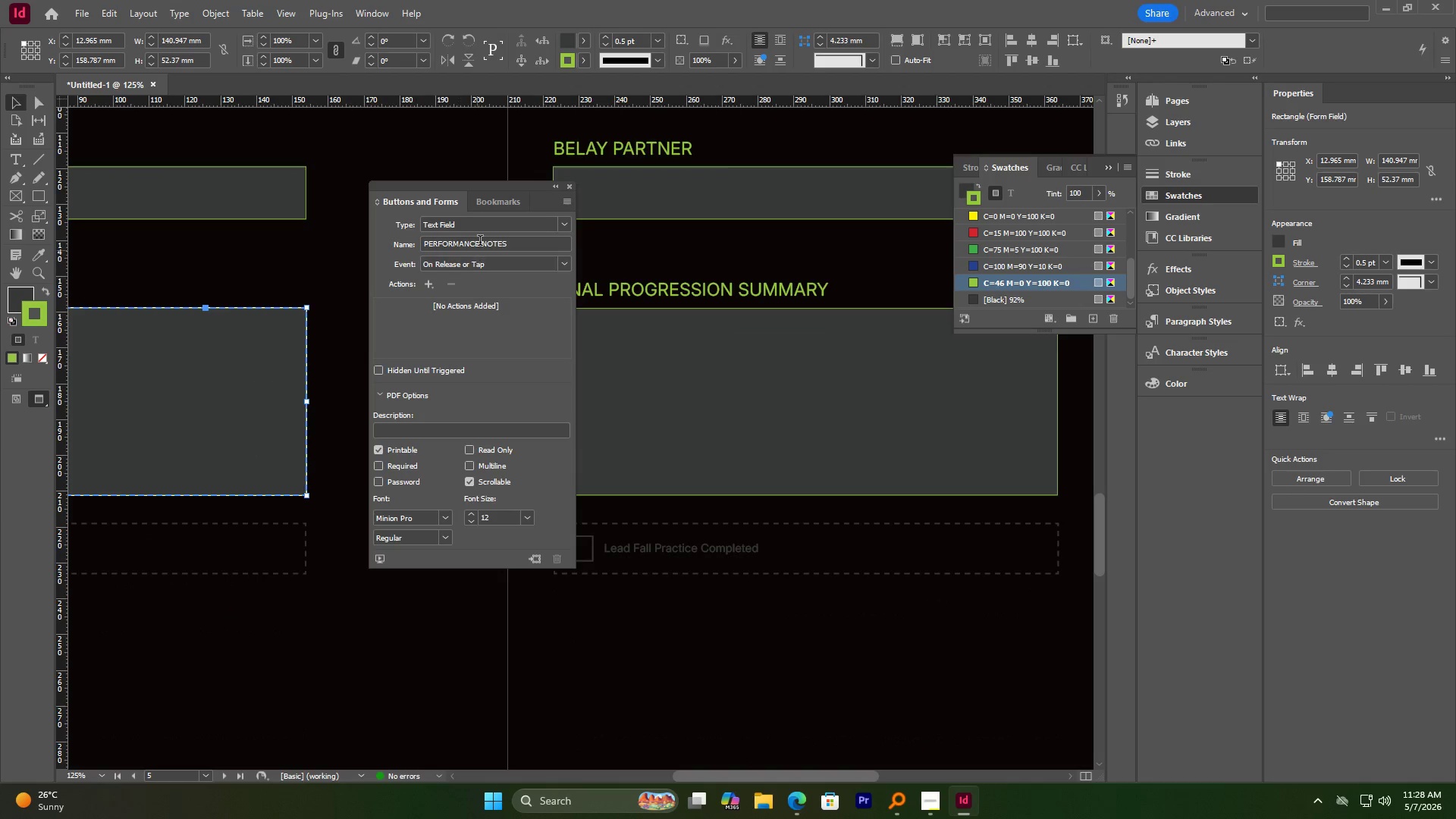 
left_click([518, 241])
 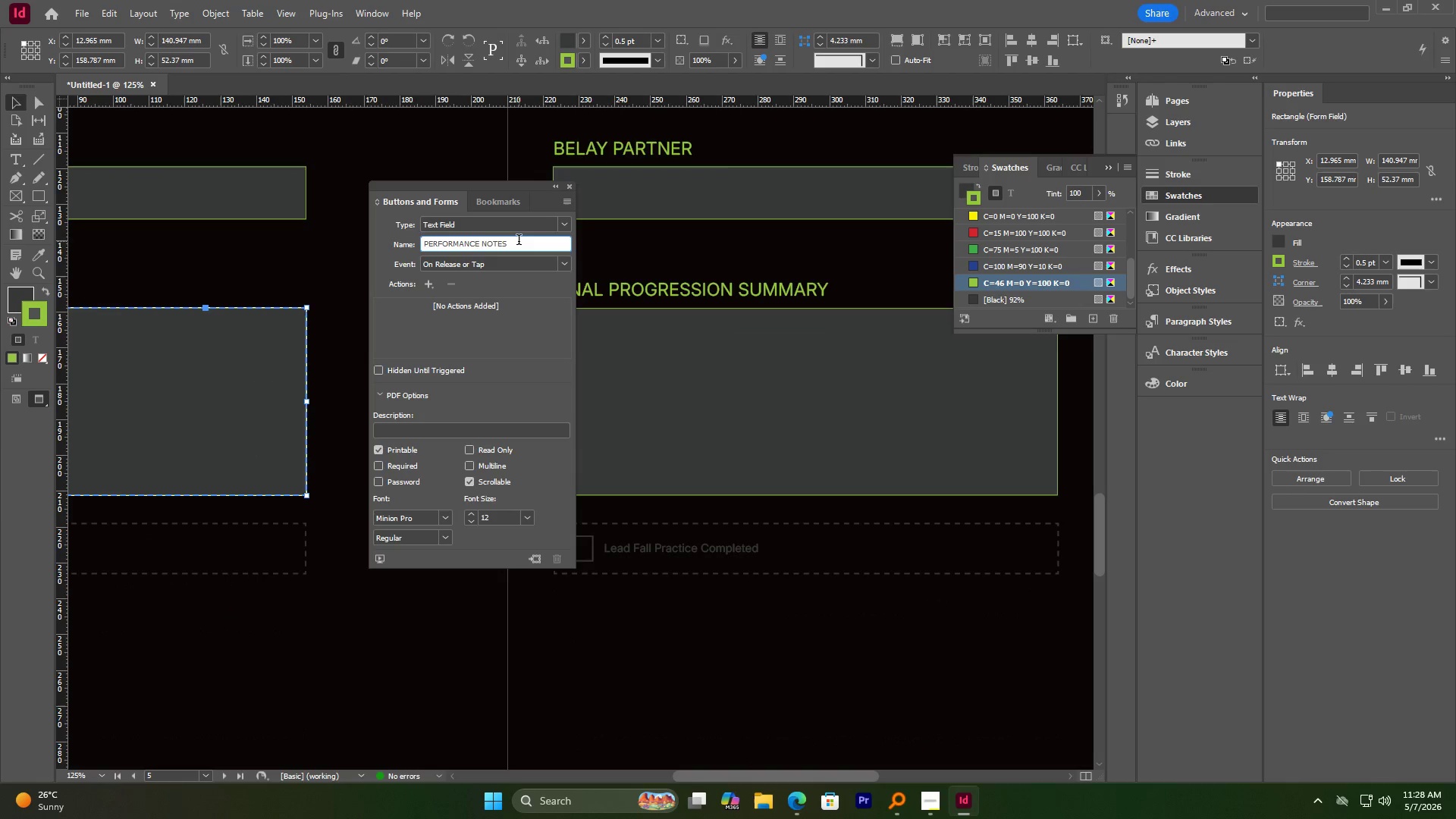 
key(Shift+Minus)
 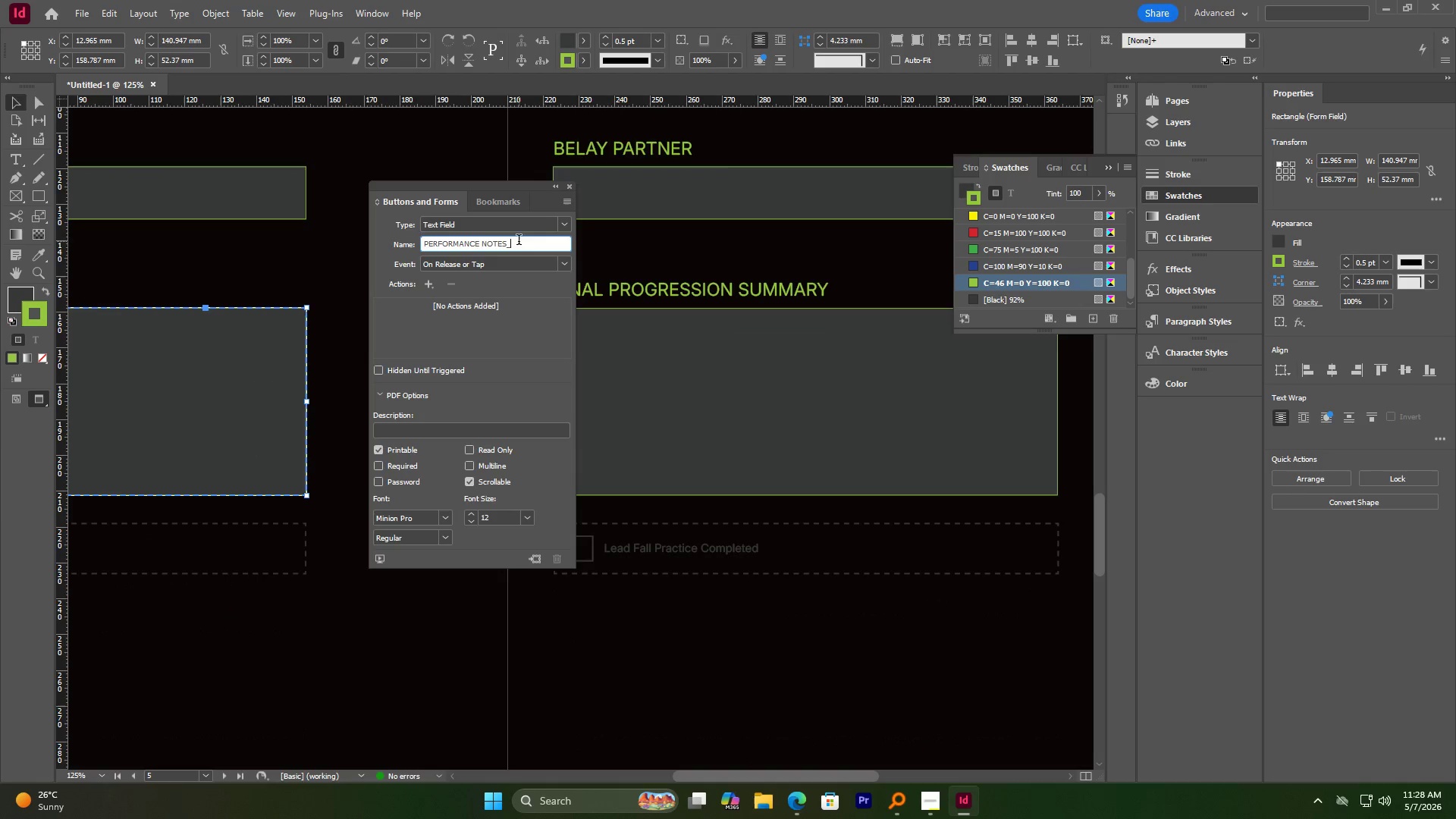 
key(Numpad0)
 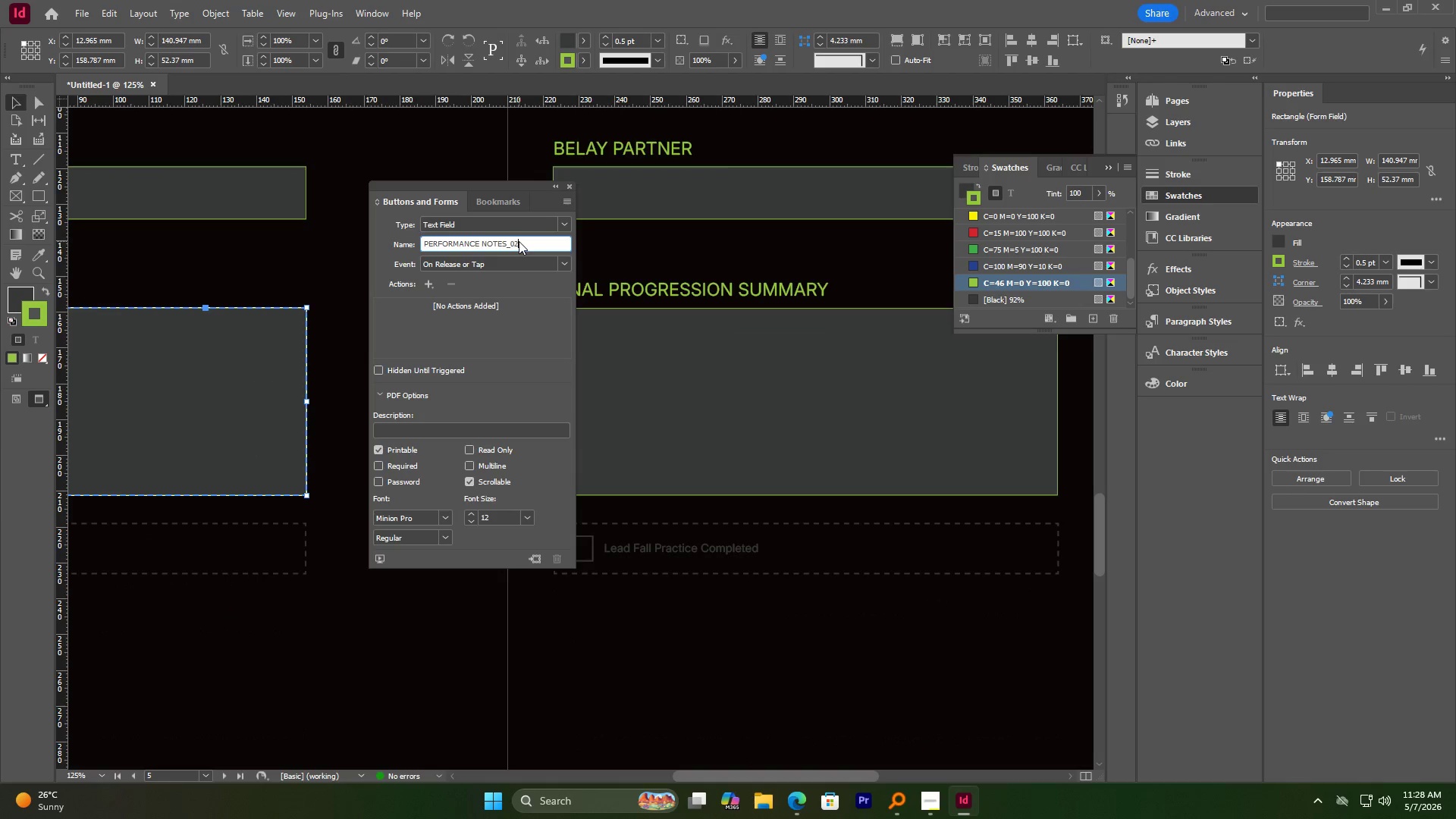 
key(Numpad2)
 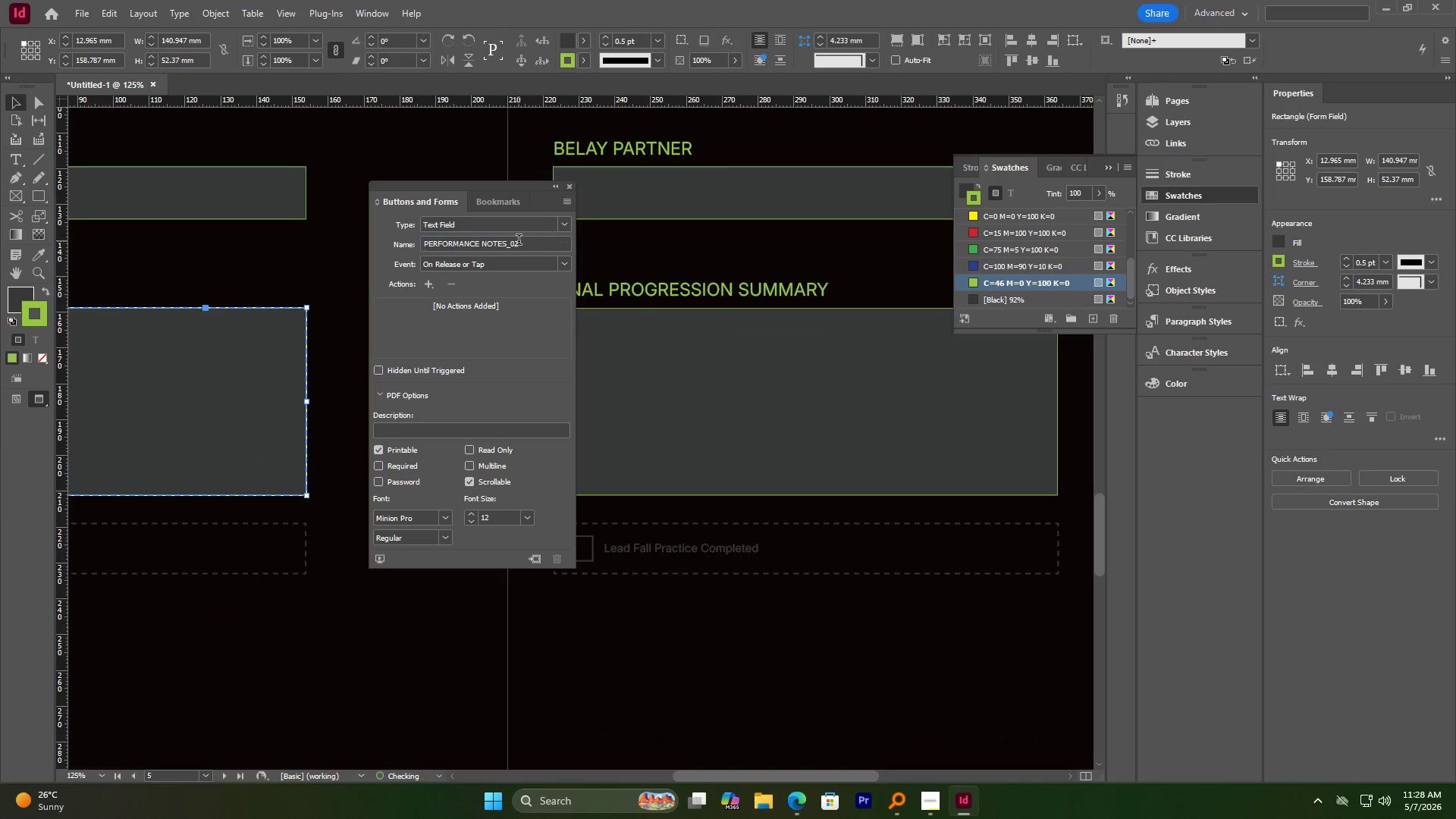 
key(NumpadEnter)
 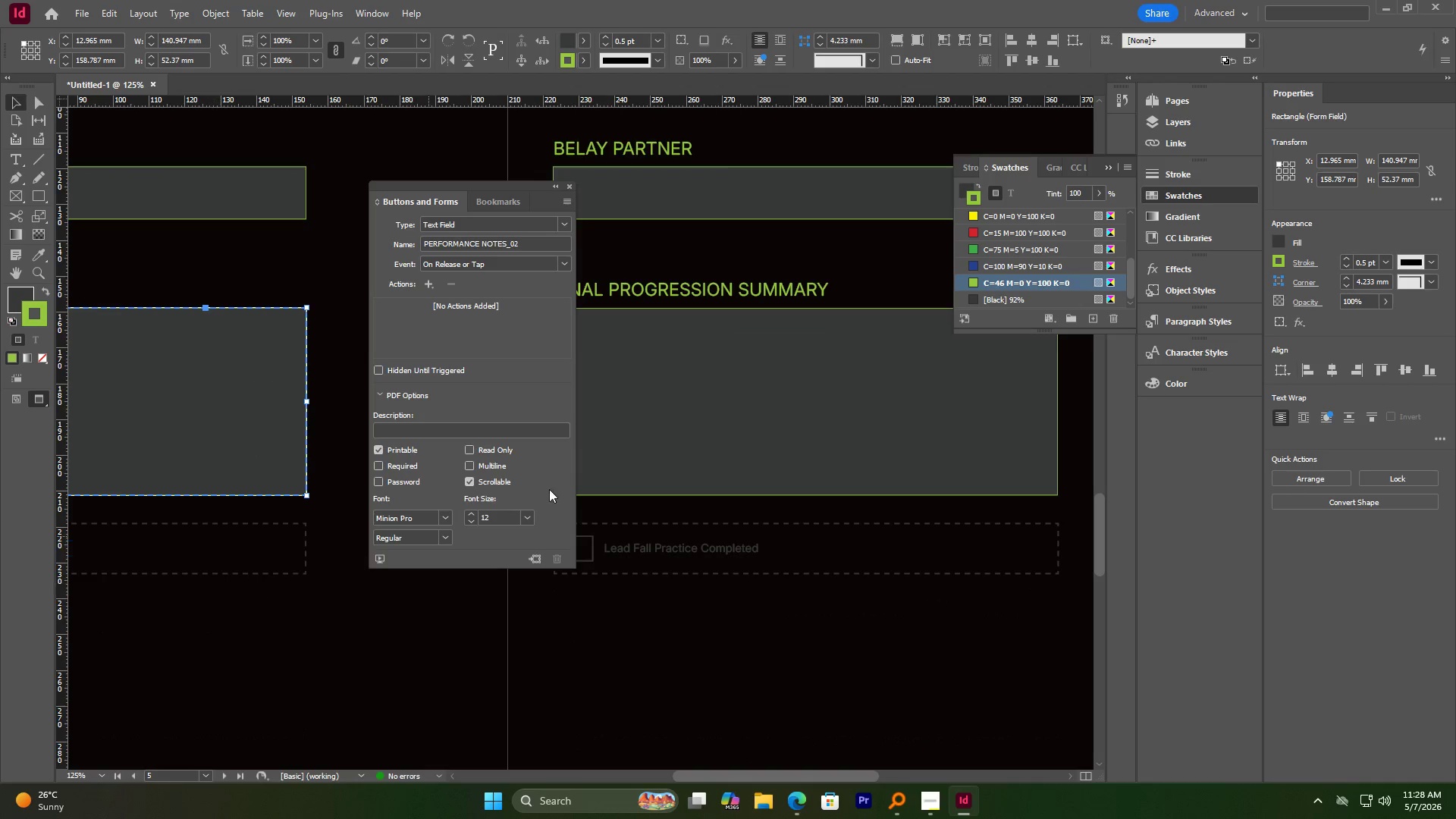 
left_click([621, 405])
 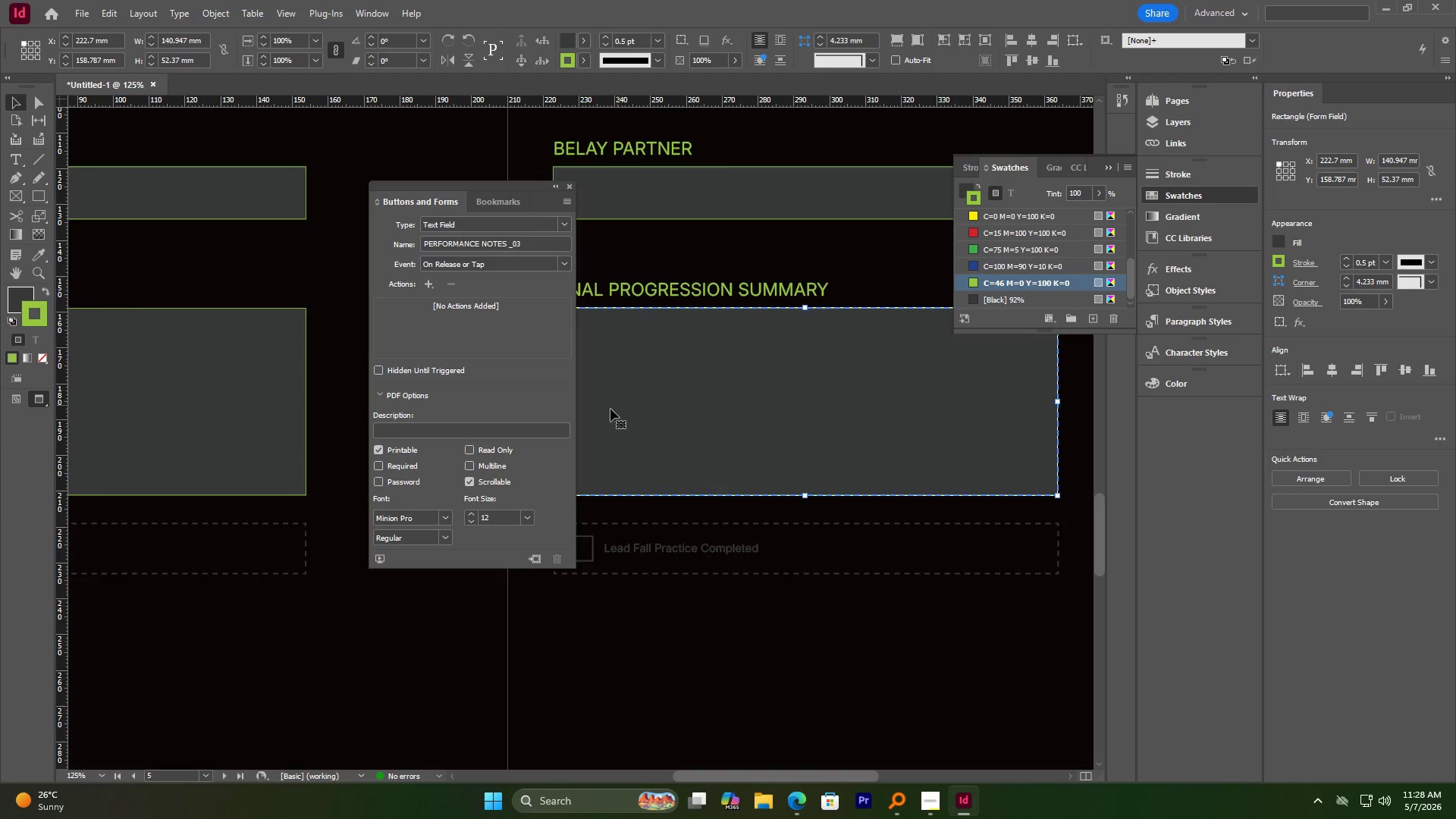 
hold_key(key=AltLeft, duration=1.41)
scroll: coordinate [338, 501], scroll_direction: down, amount: 8.0
 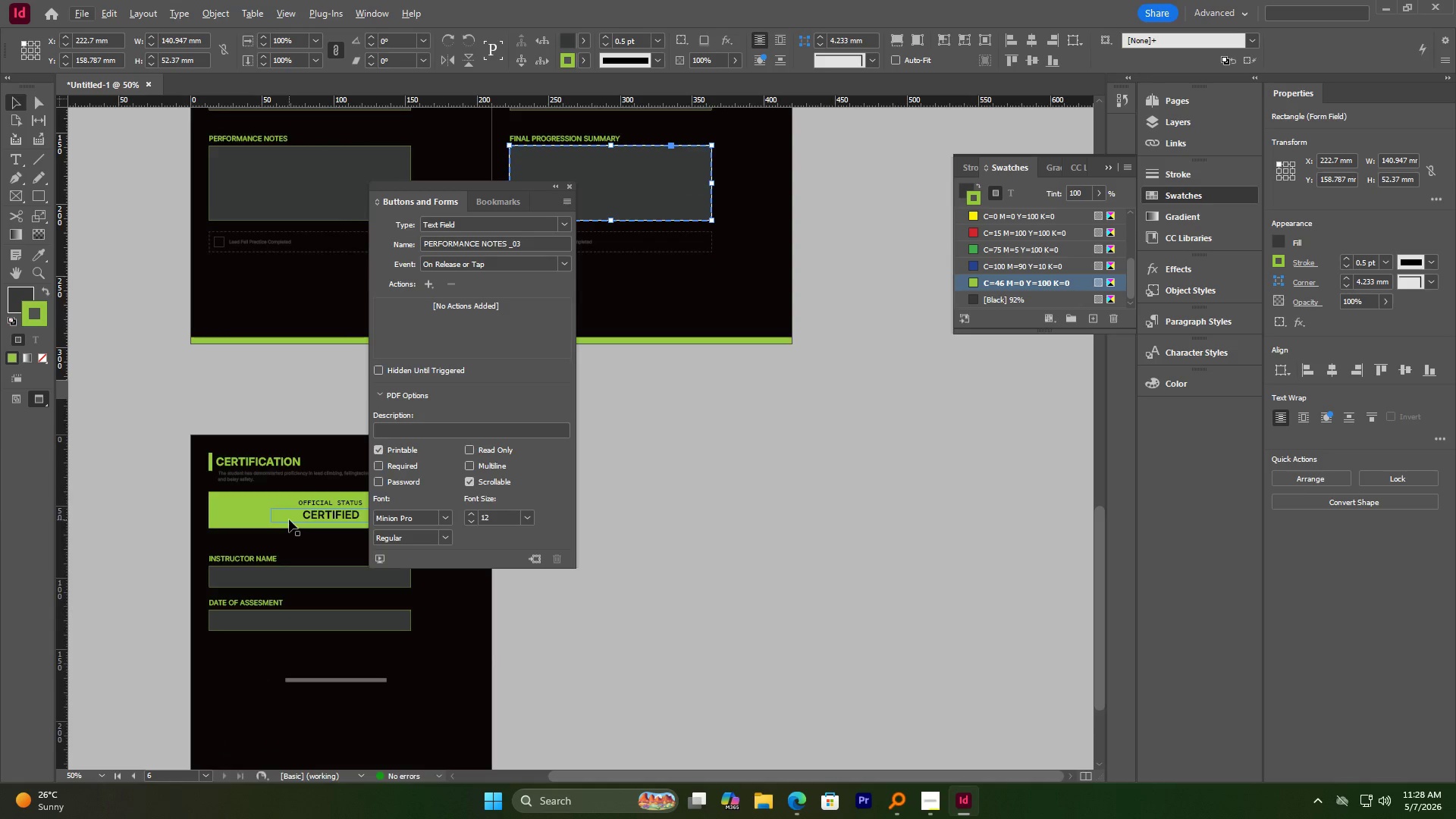 
hold_key(key=AltLeft, duration=1.3)
 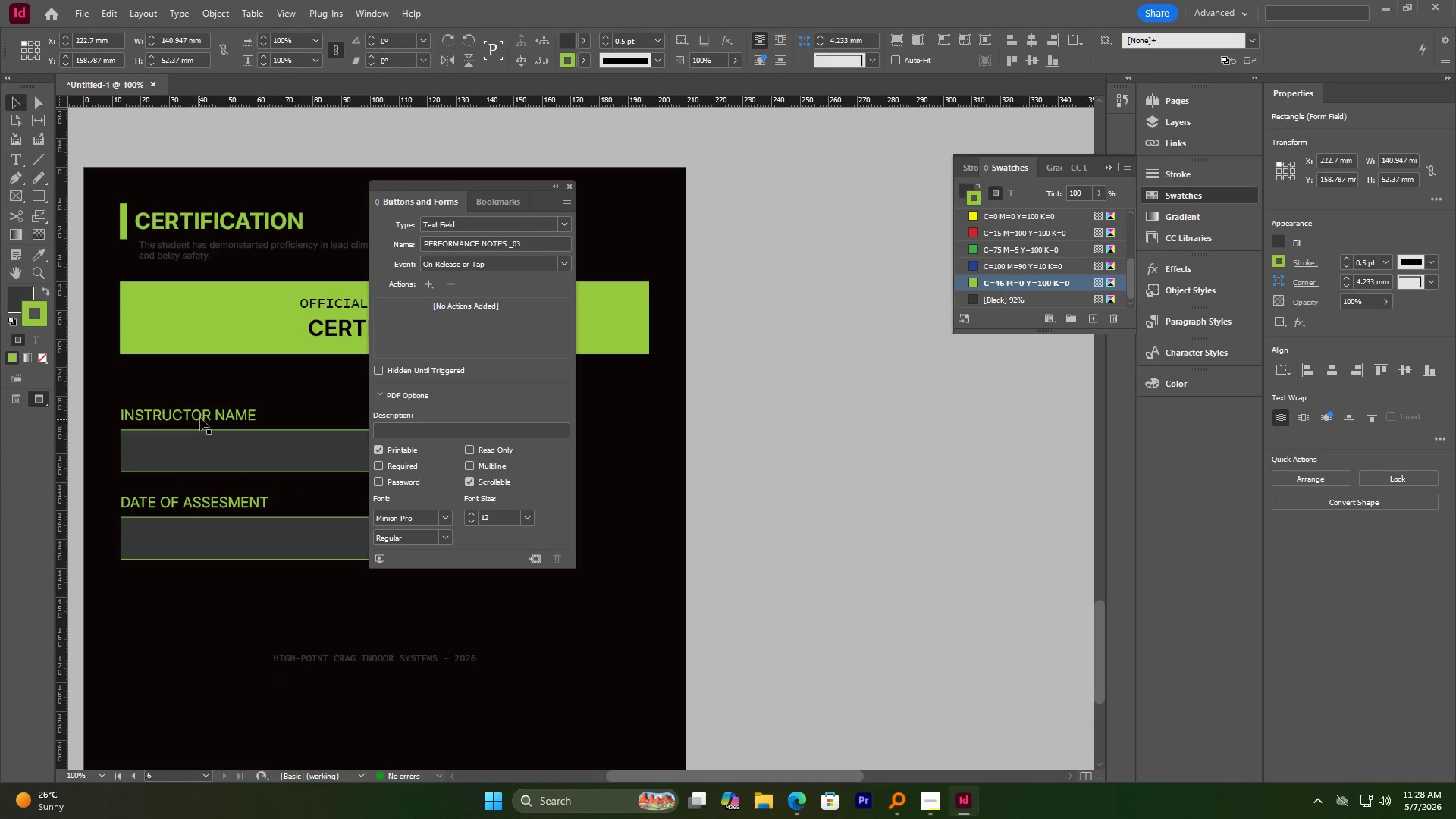 
scroll: coordinate [286, 518], scroll_direction: down, amount: 2.0
 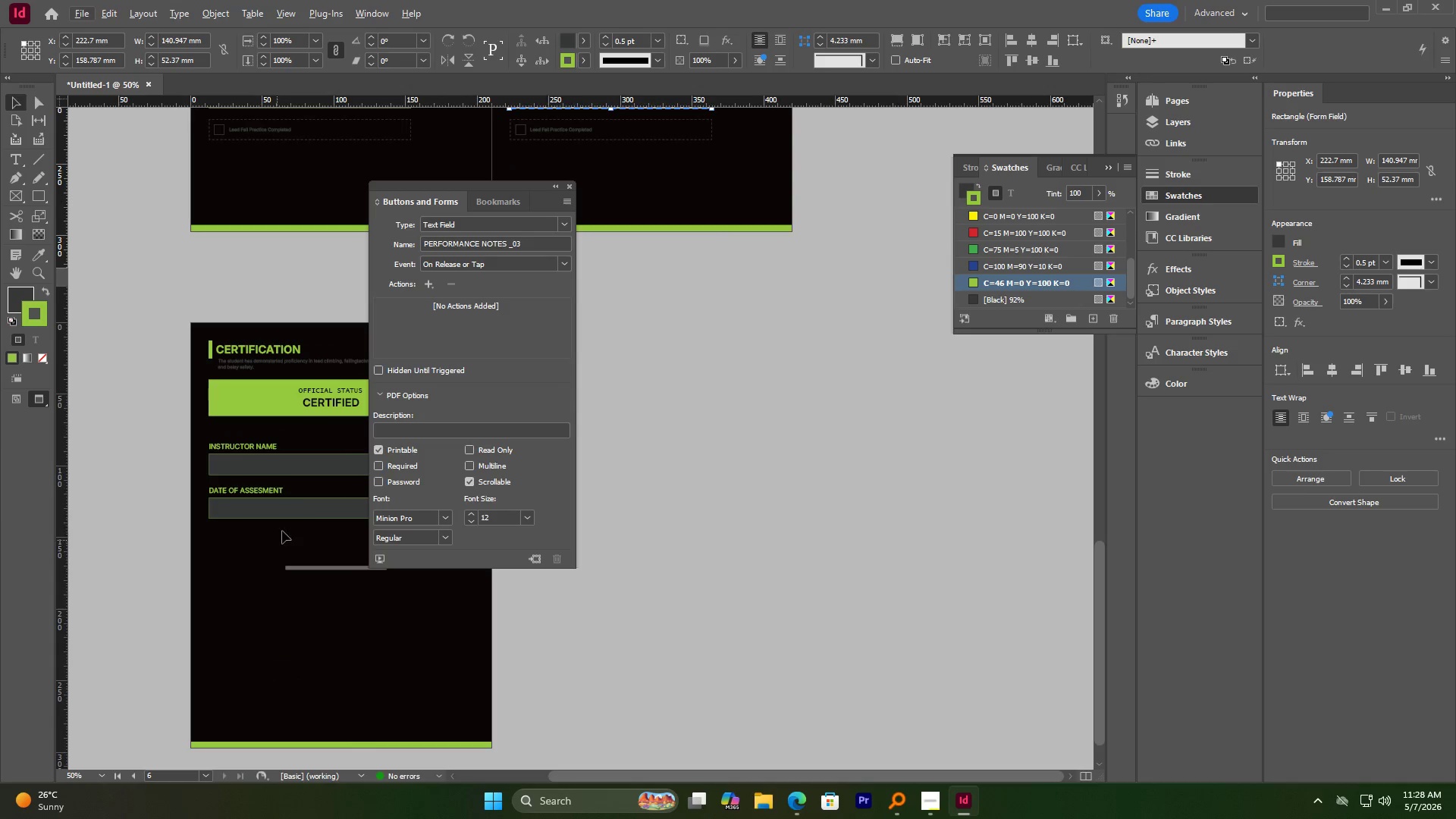 
scroll: coordinate [297, 478], scroll_direction: up, amount: 2.0
 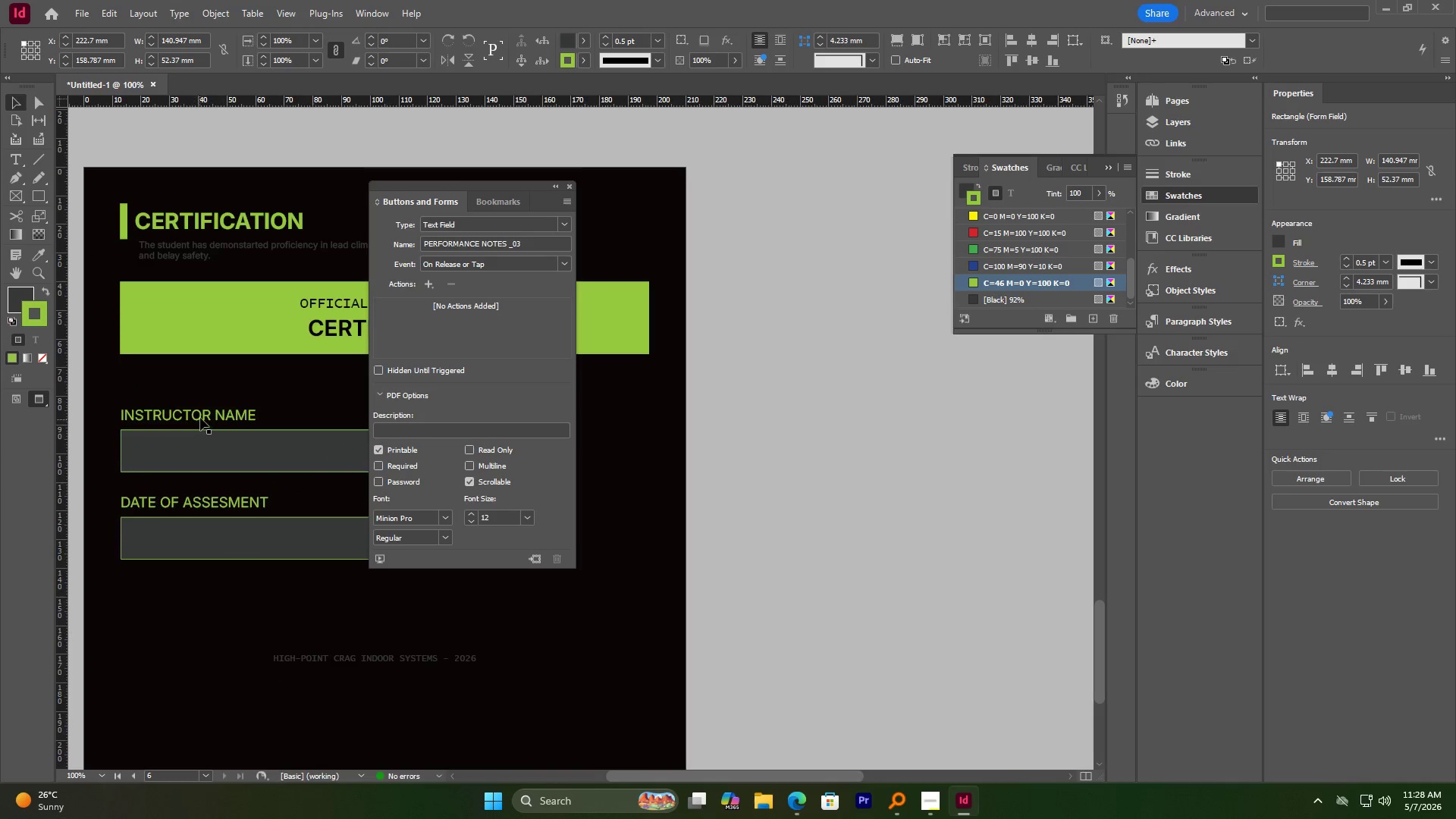 
double_click([200, 418])
 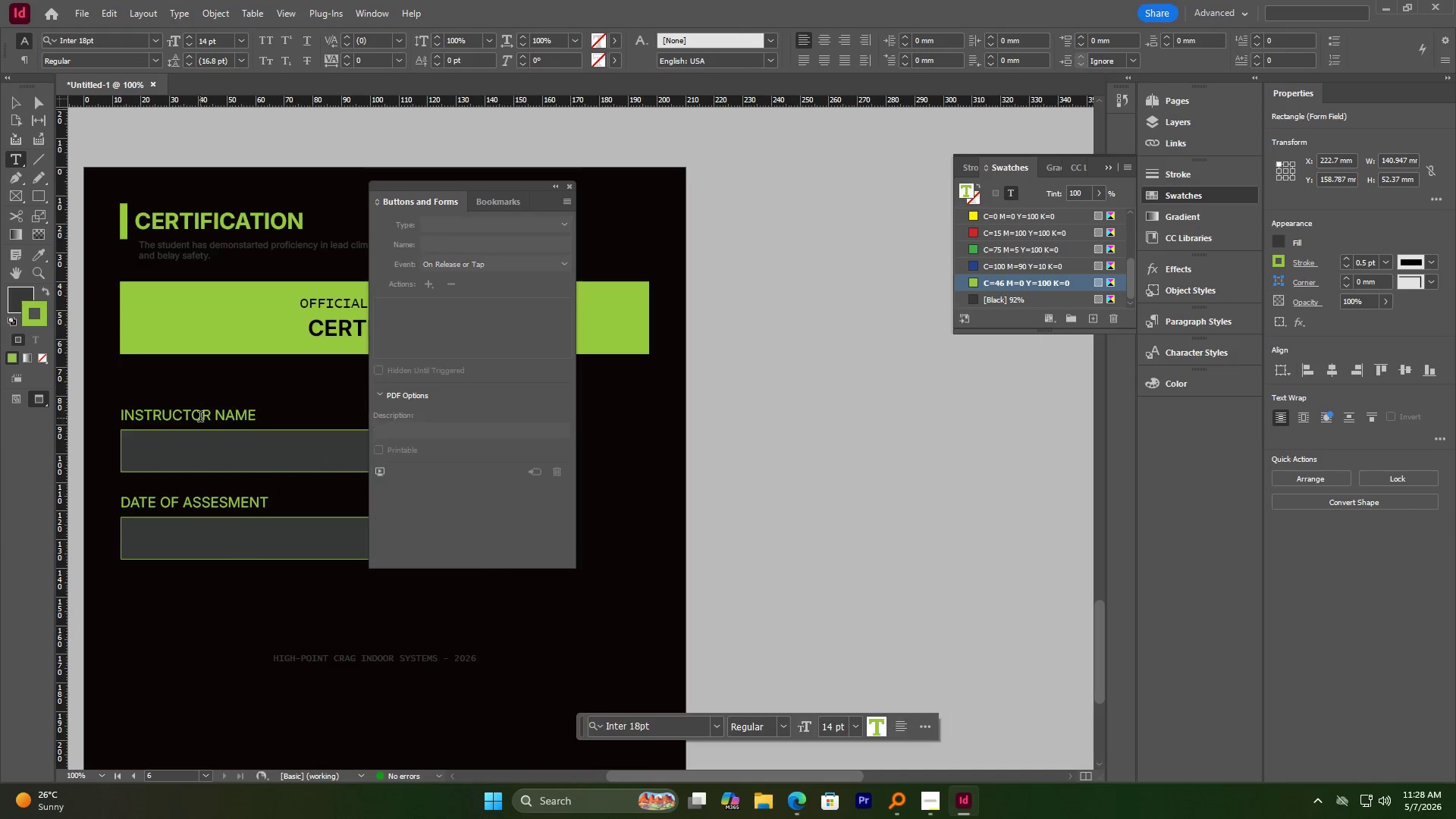 
key(Control+A)
 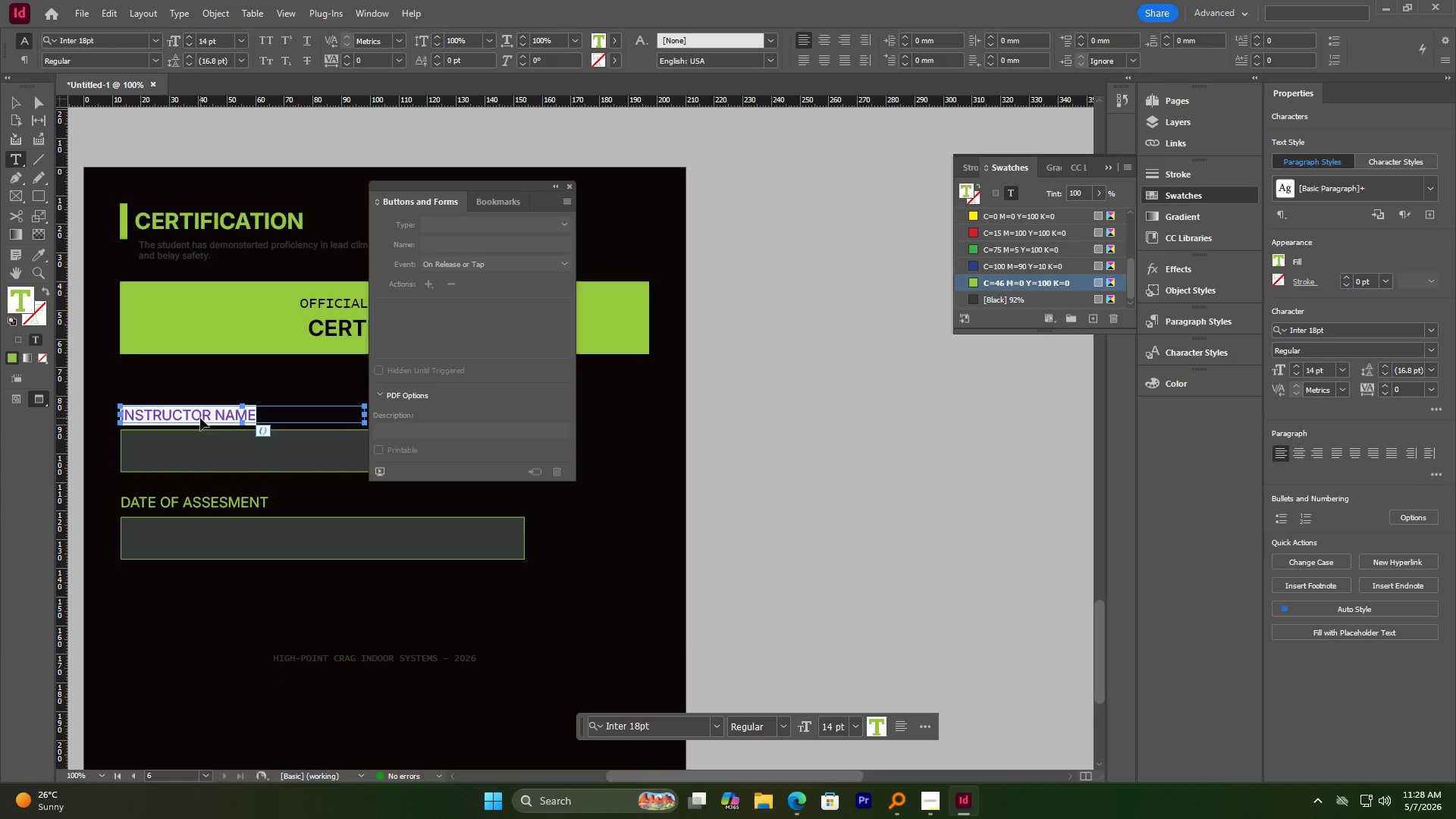 
key(Control+V)
 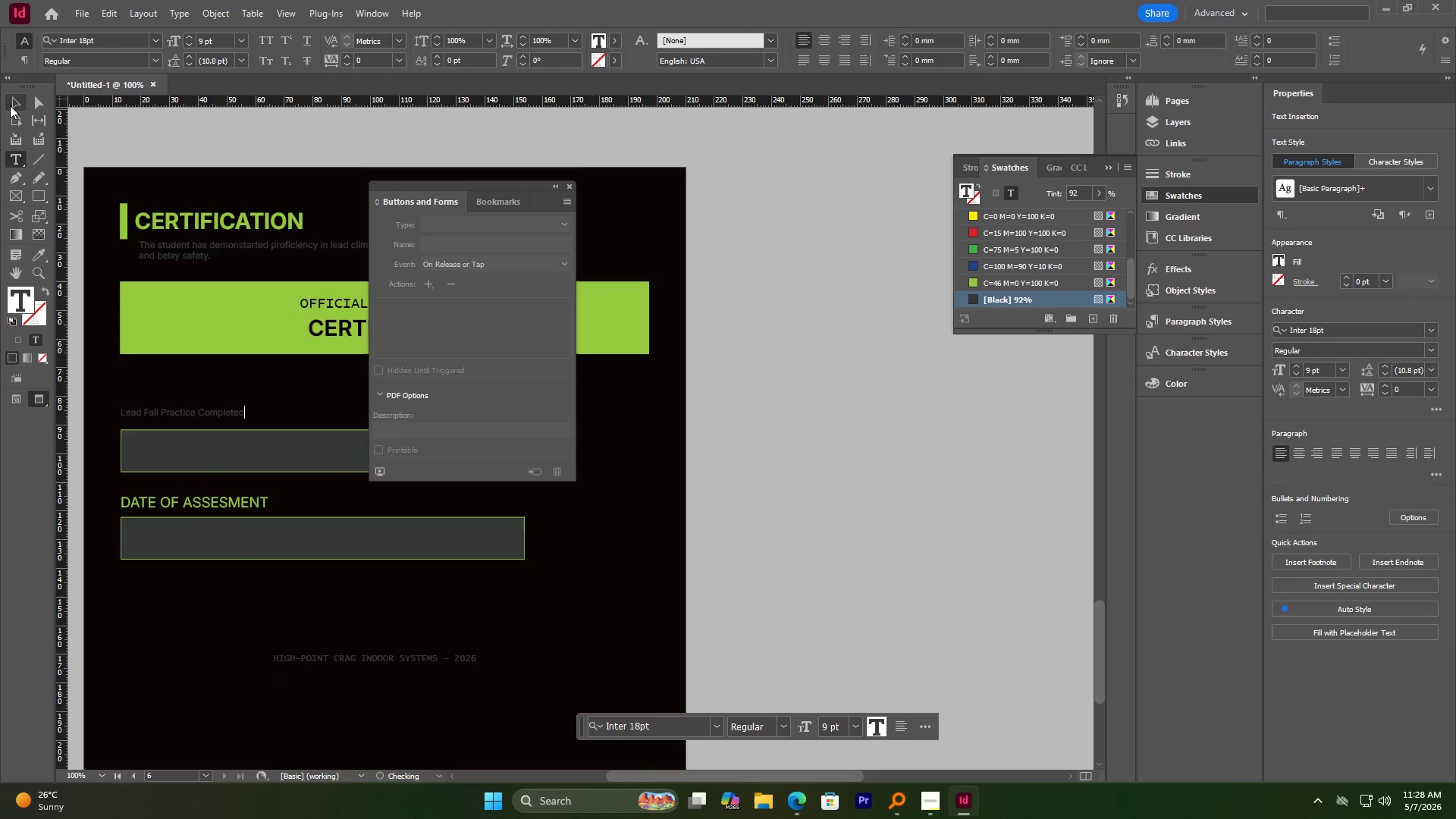 
left_click([11, 105])
 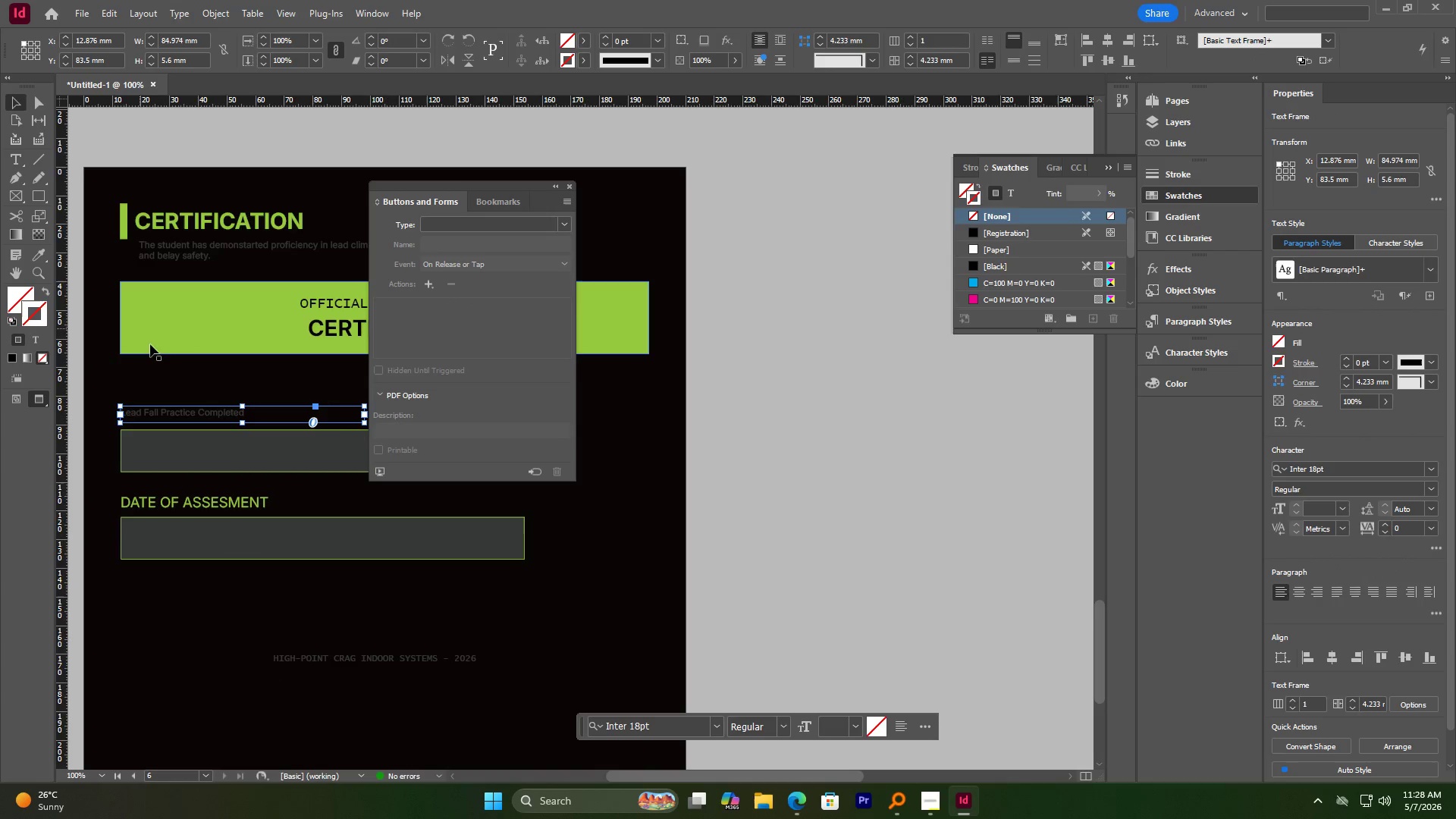 
key(Control+Z)
 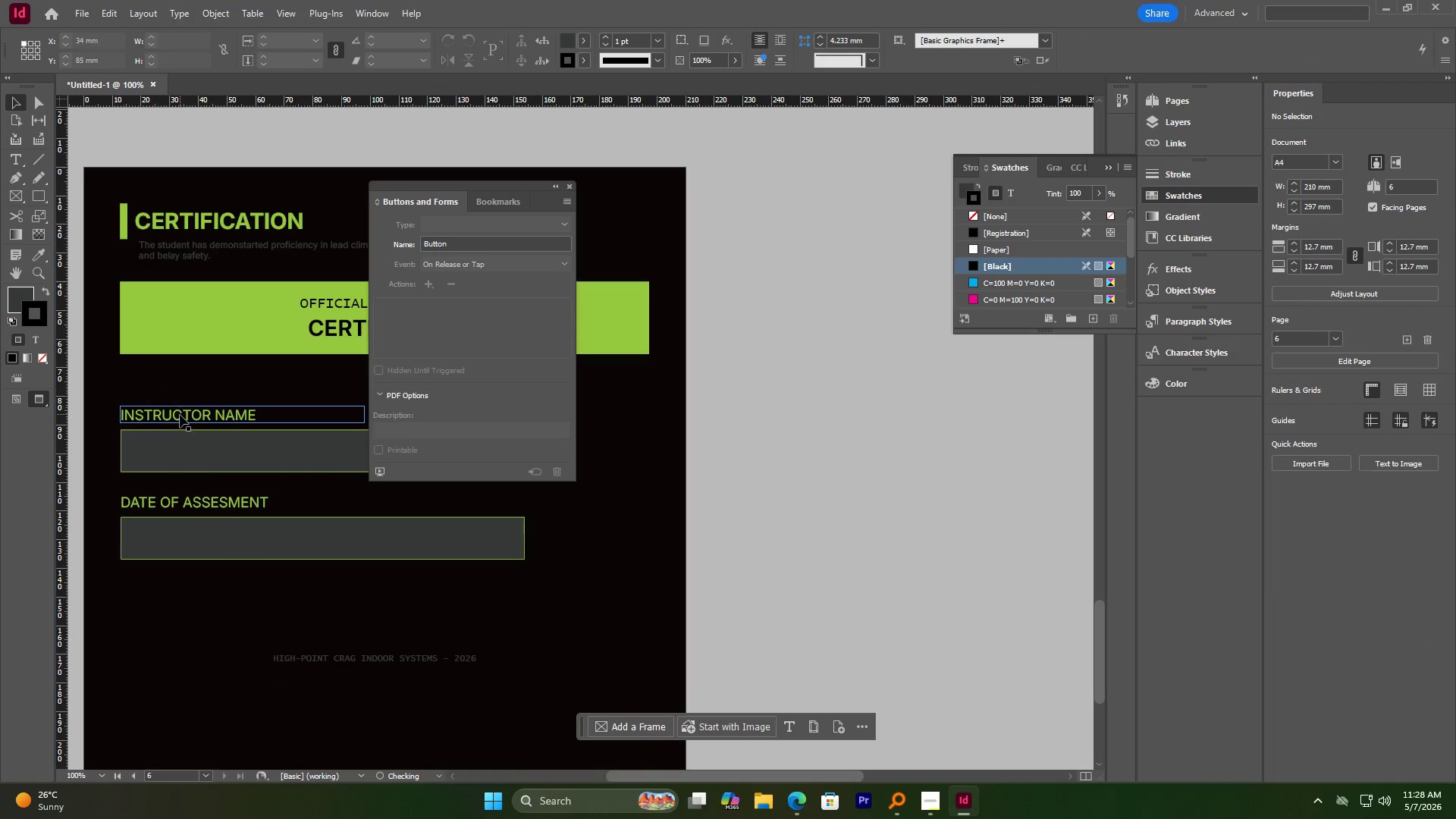 
double_click([180, 416])
 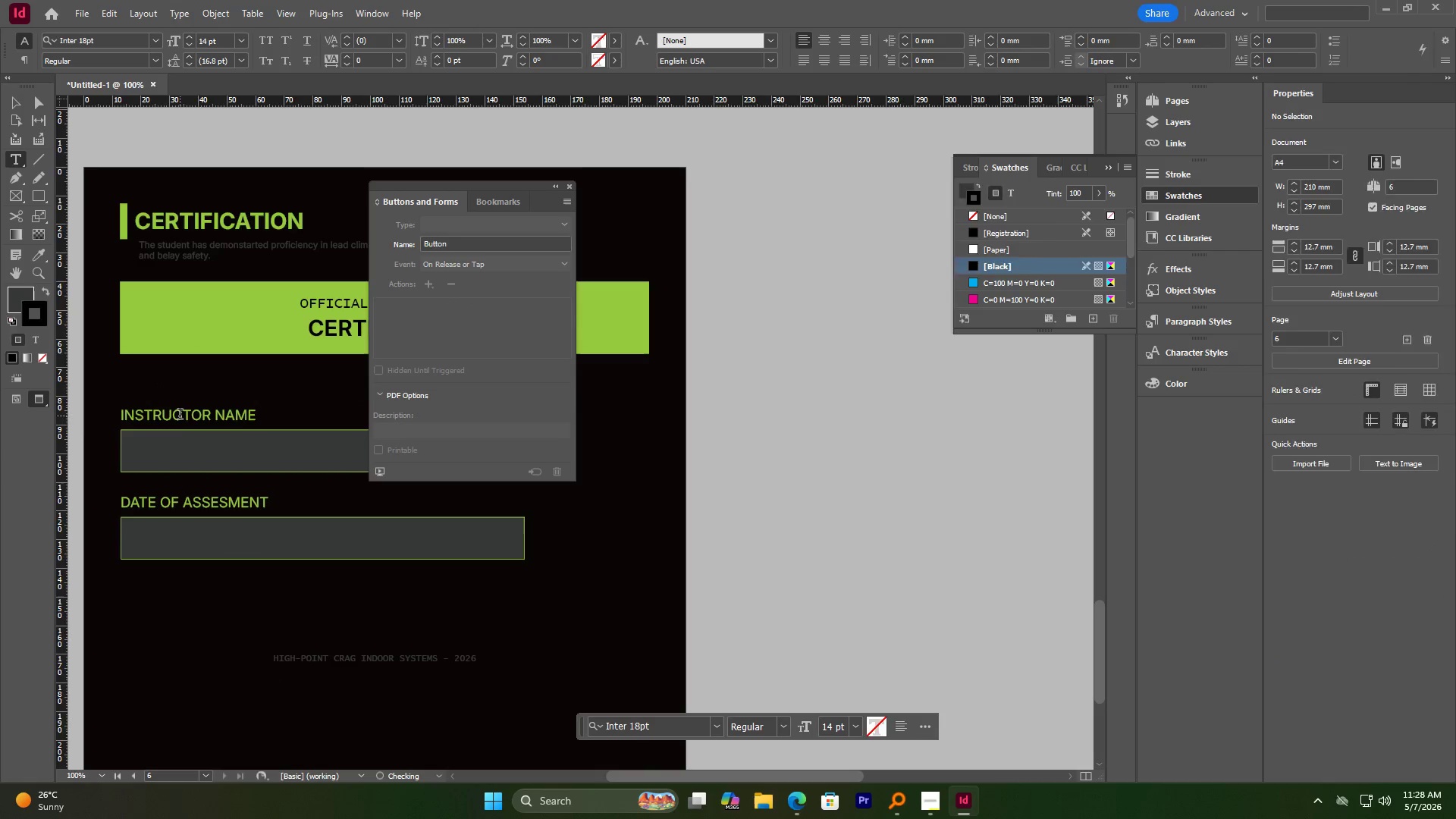 
key(Control+A)
 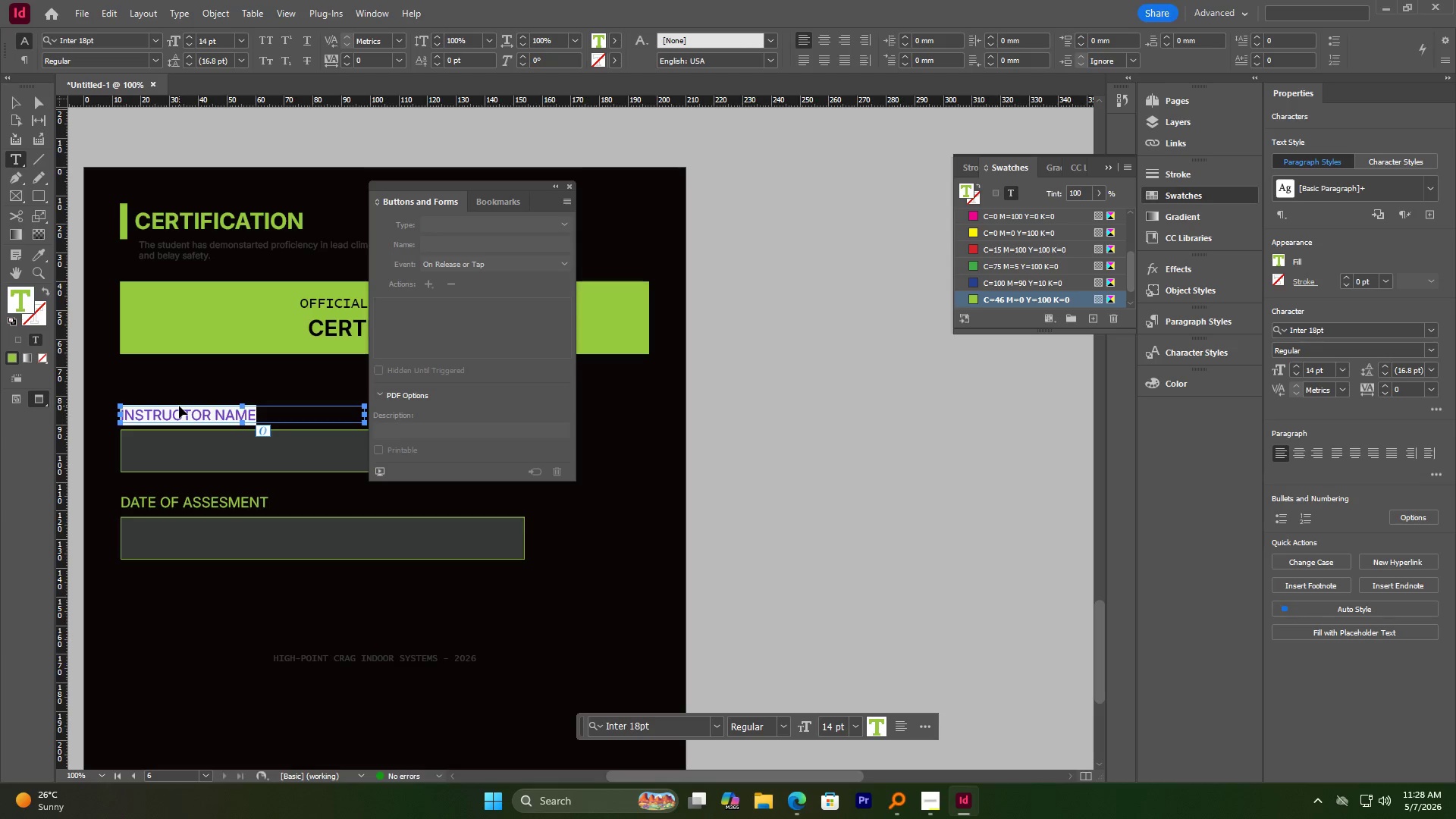 
key(Control+C)
 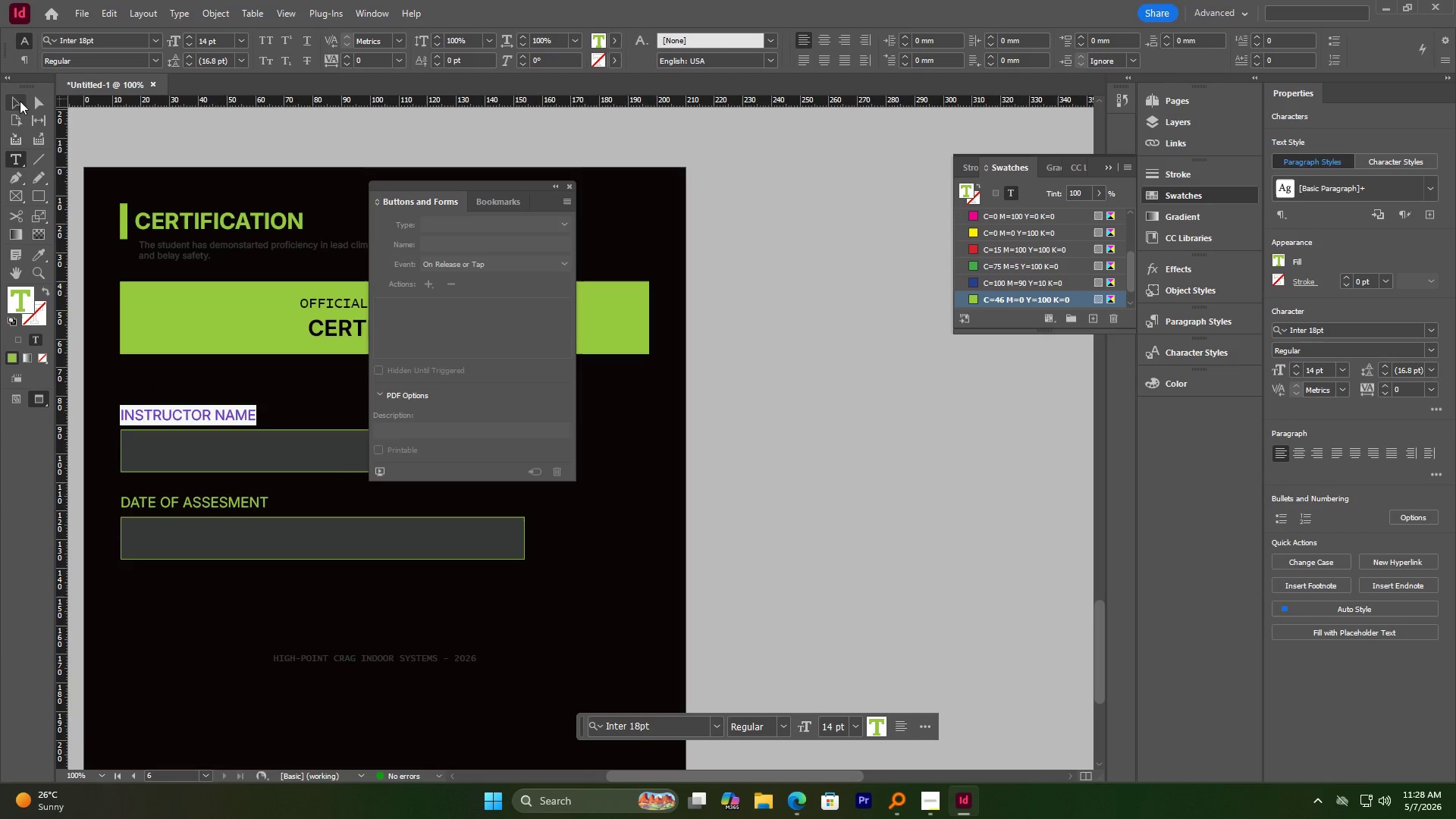 
left_click([15, 103])
 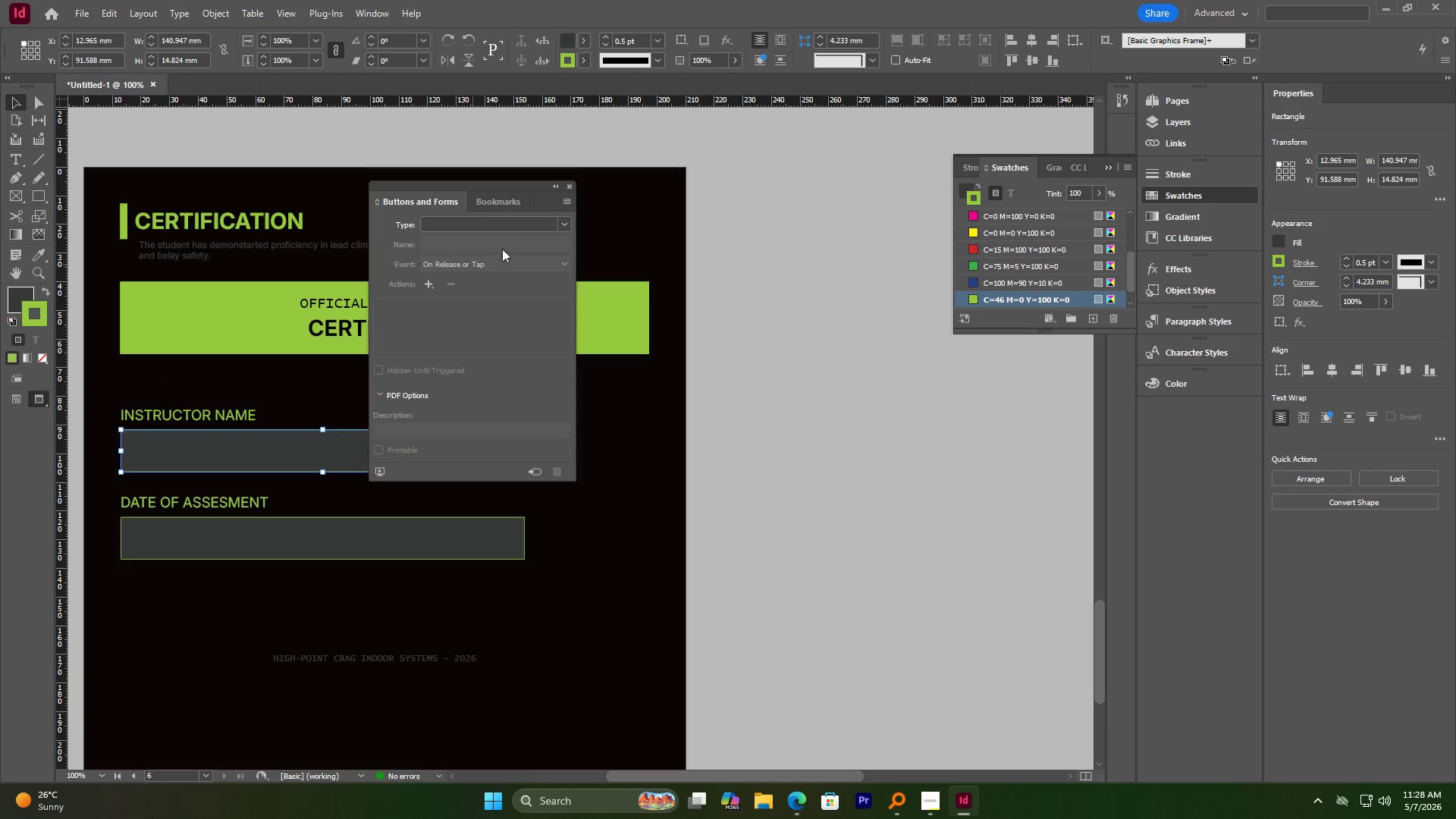 
left_click([528, 225])
 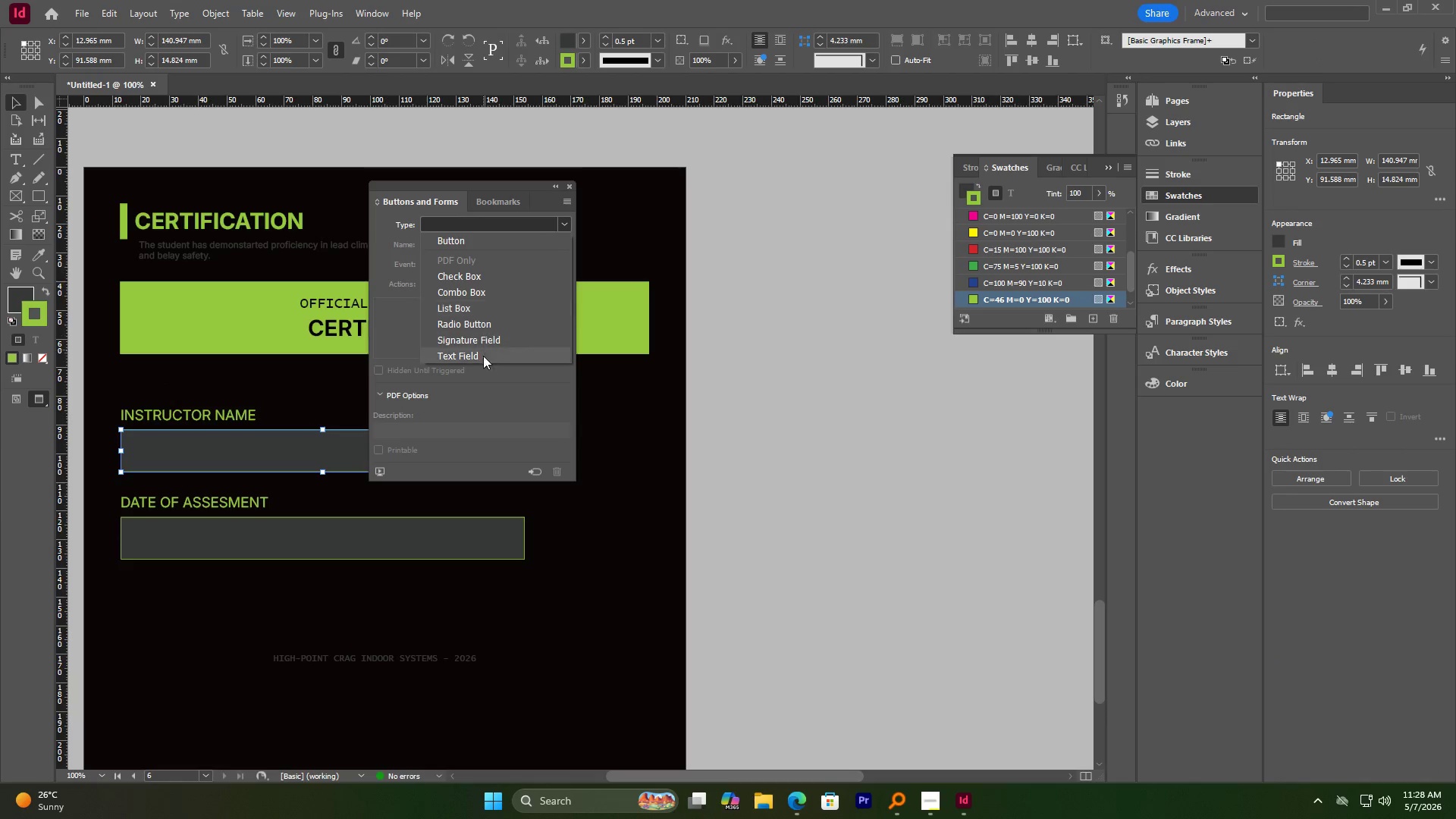 
left_click([479, 357])
 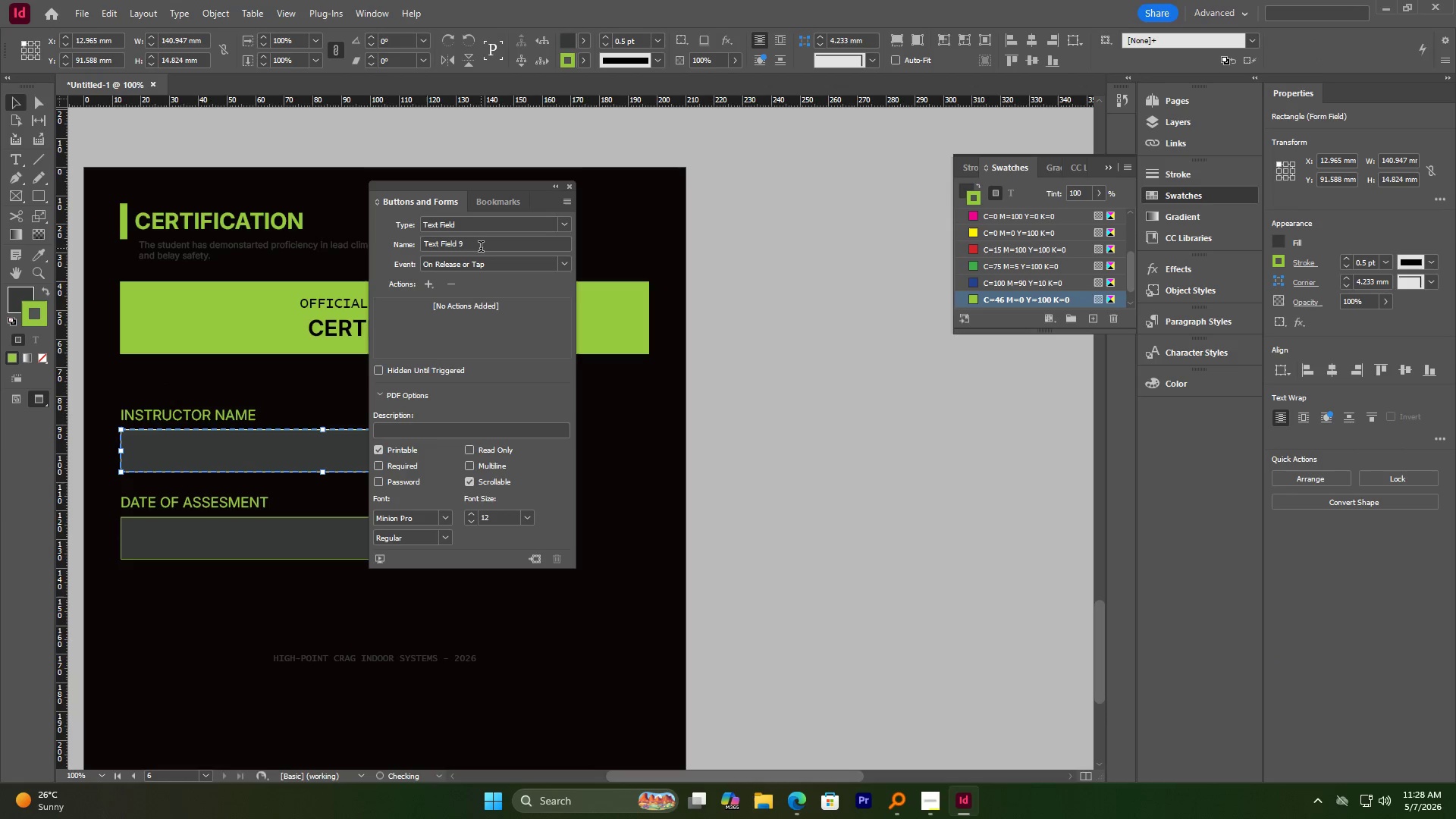 
left_click([487, 246])
 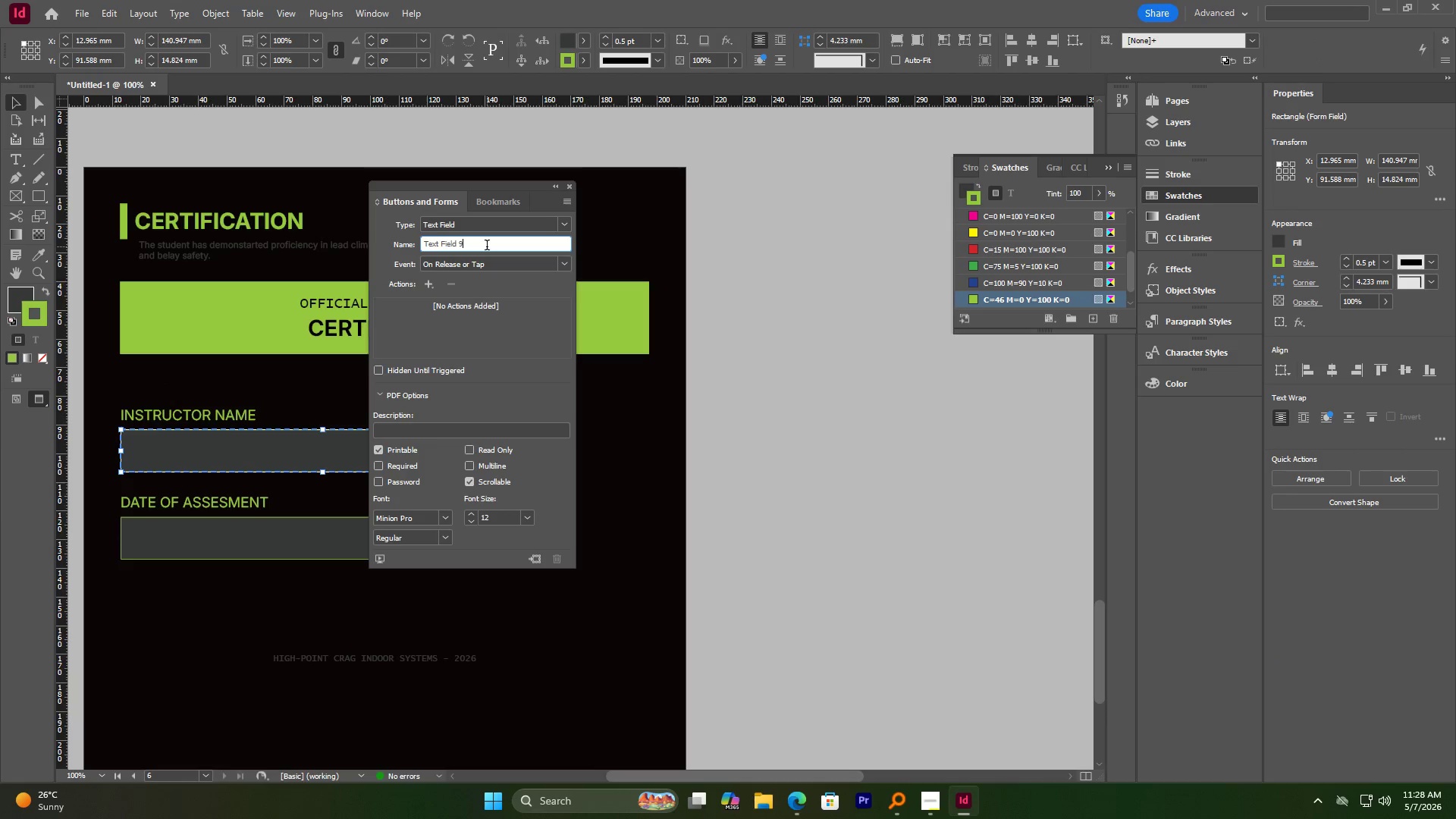 
key(Control+A)
 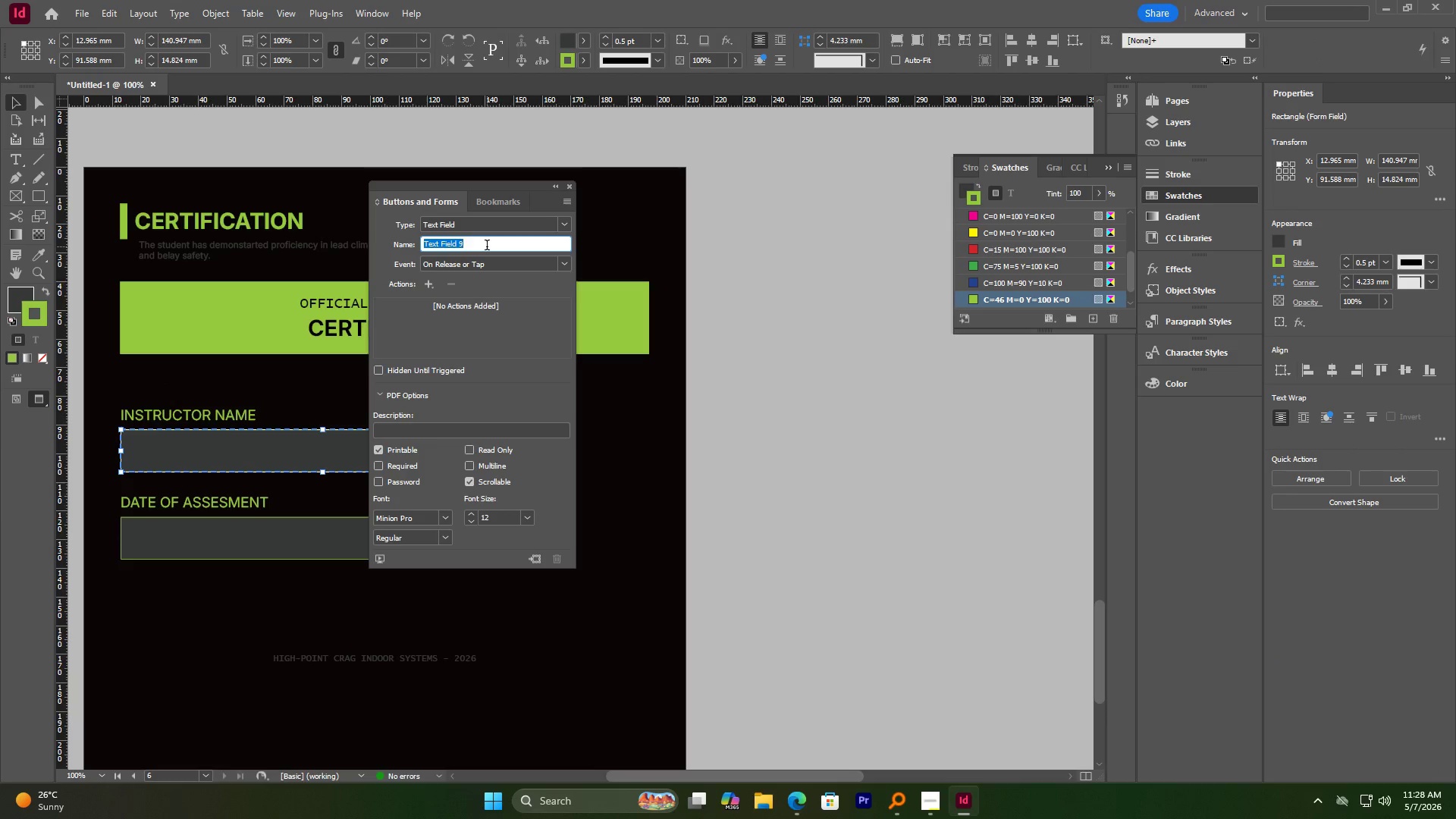 
key(Control+V)
 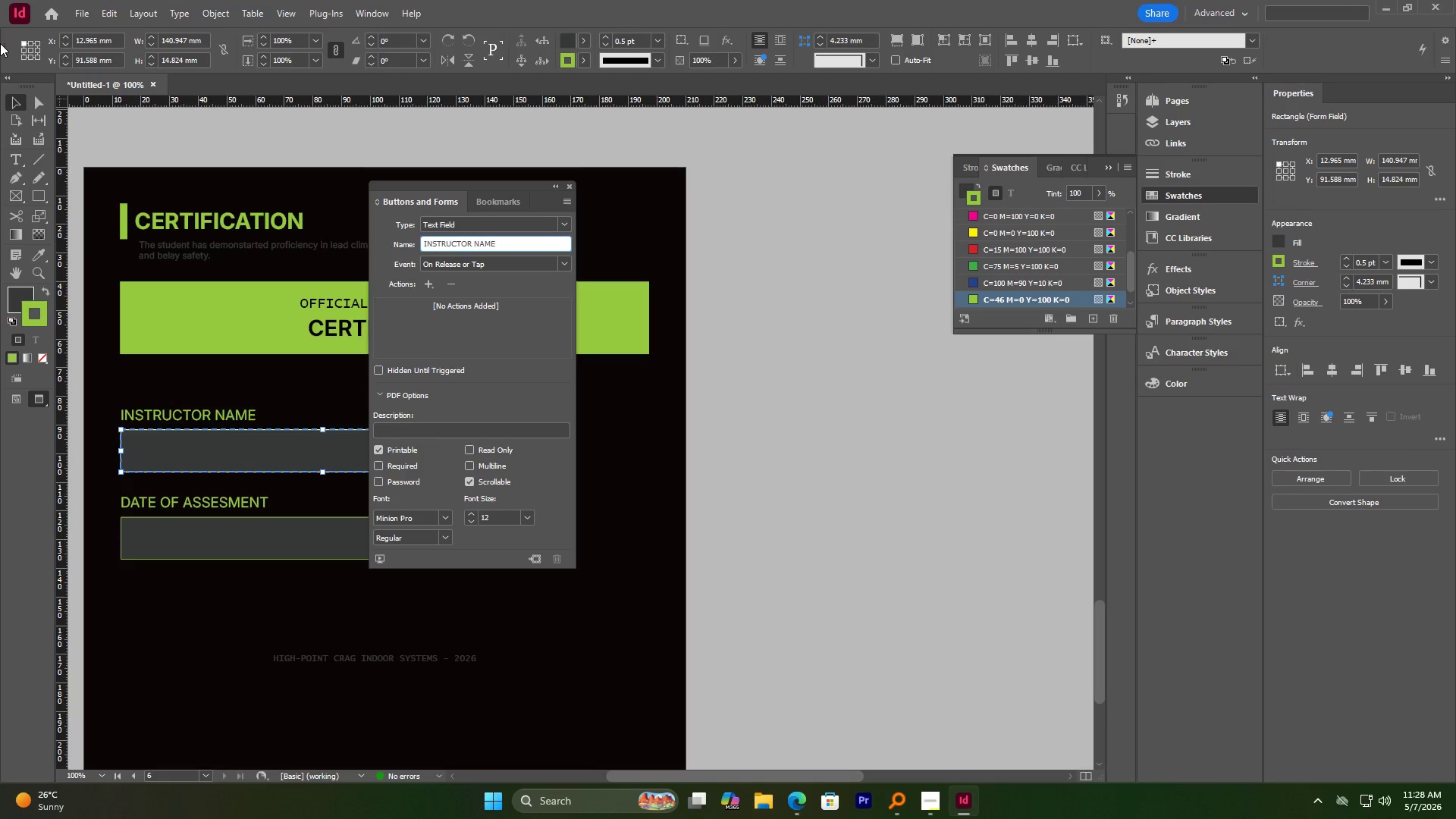 
left_click([17, 97])
 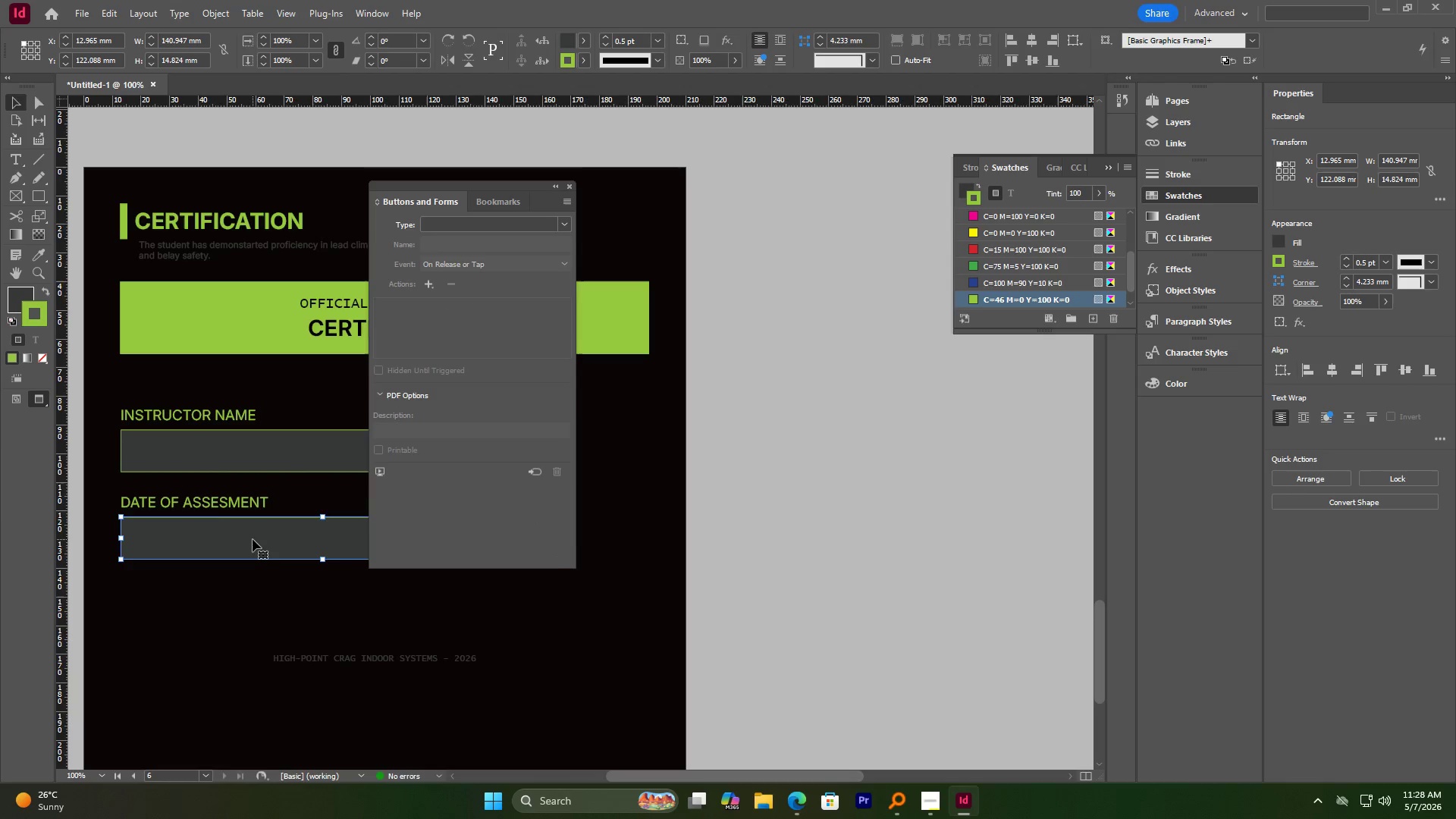 
double_click([207, 506])
 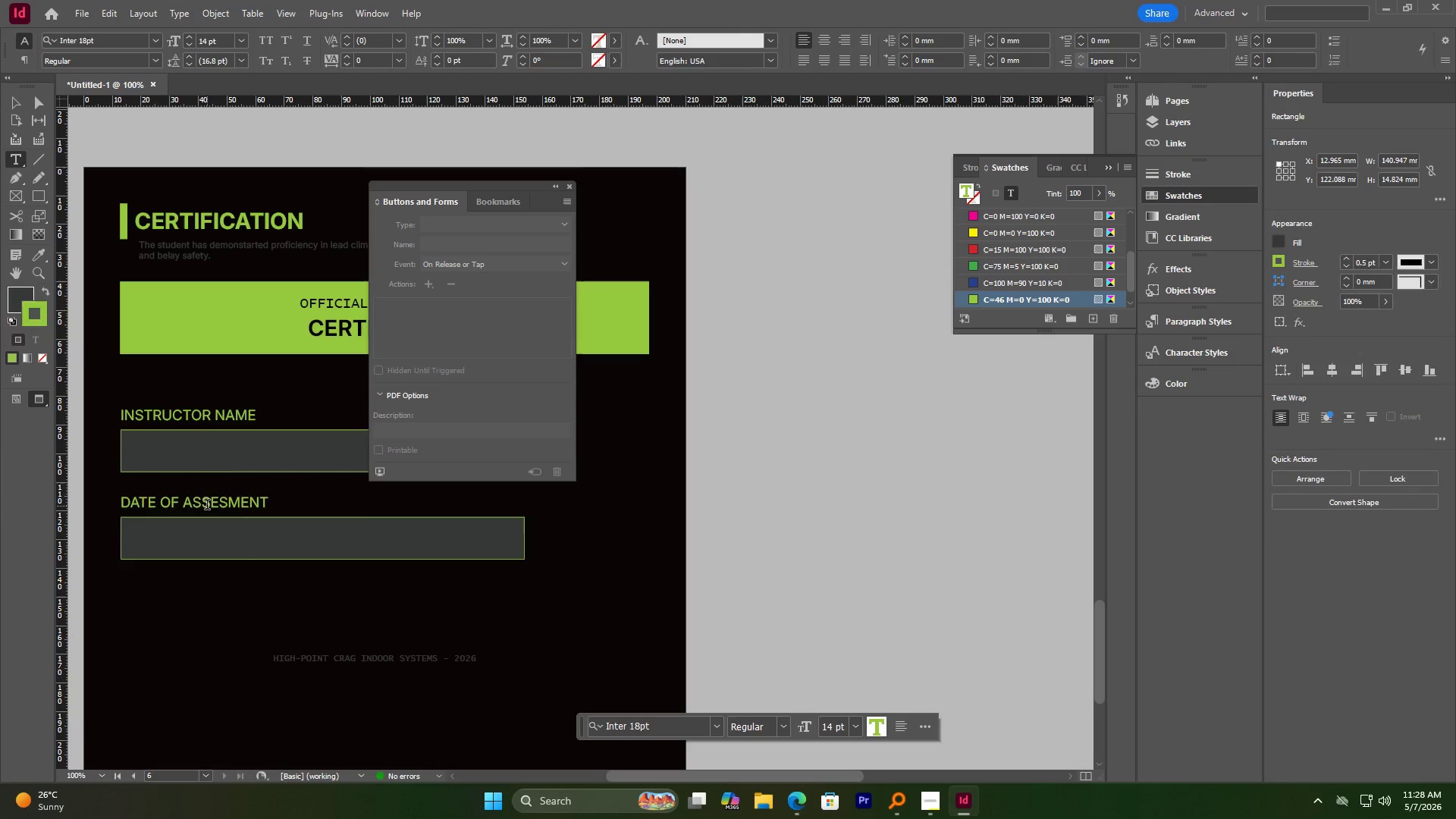 
key(Control+A)
 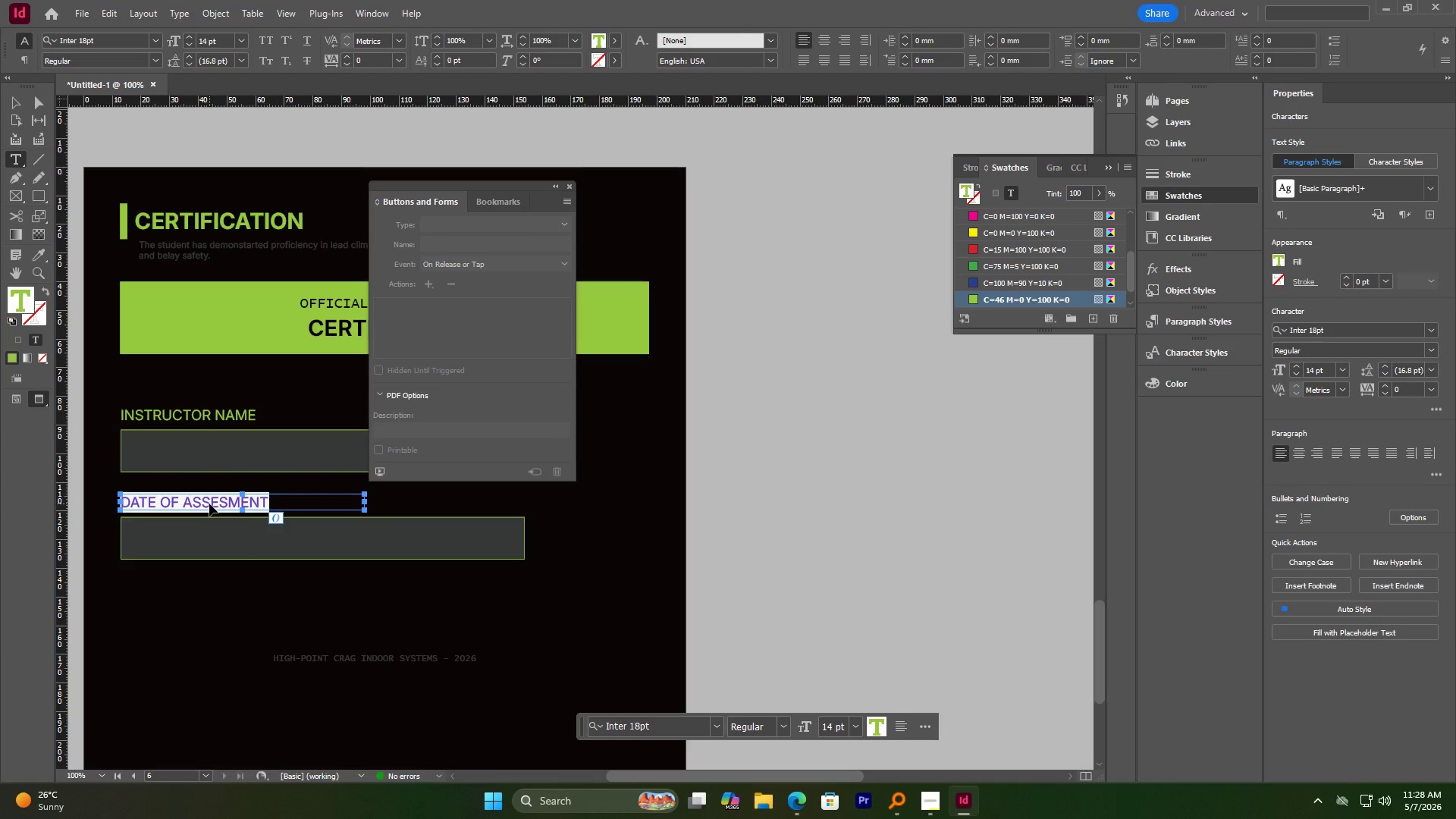 
key(Control+C)
 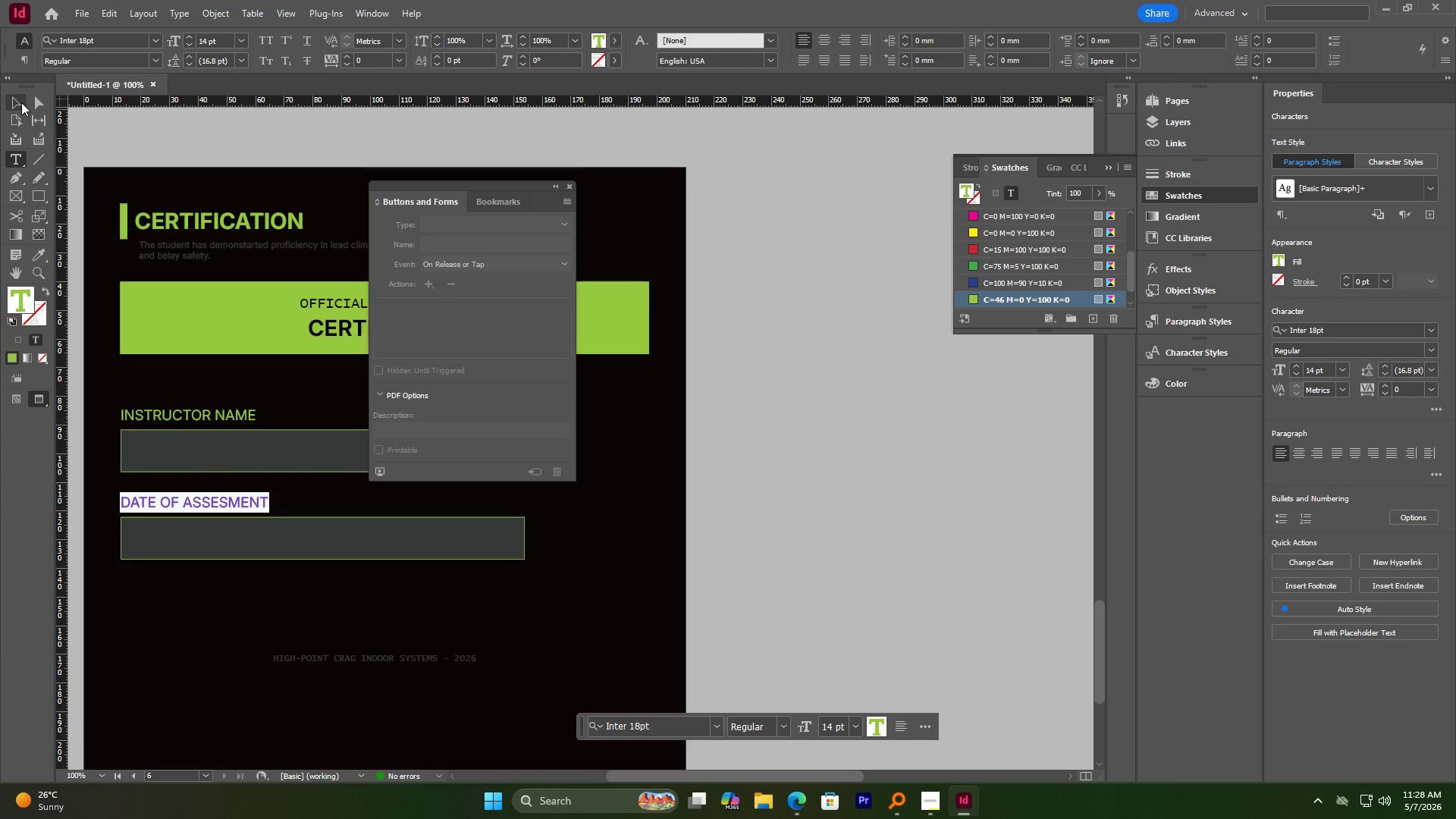 
left_click([21, 102])
 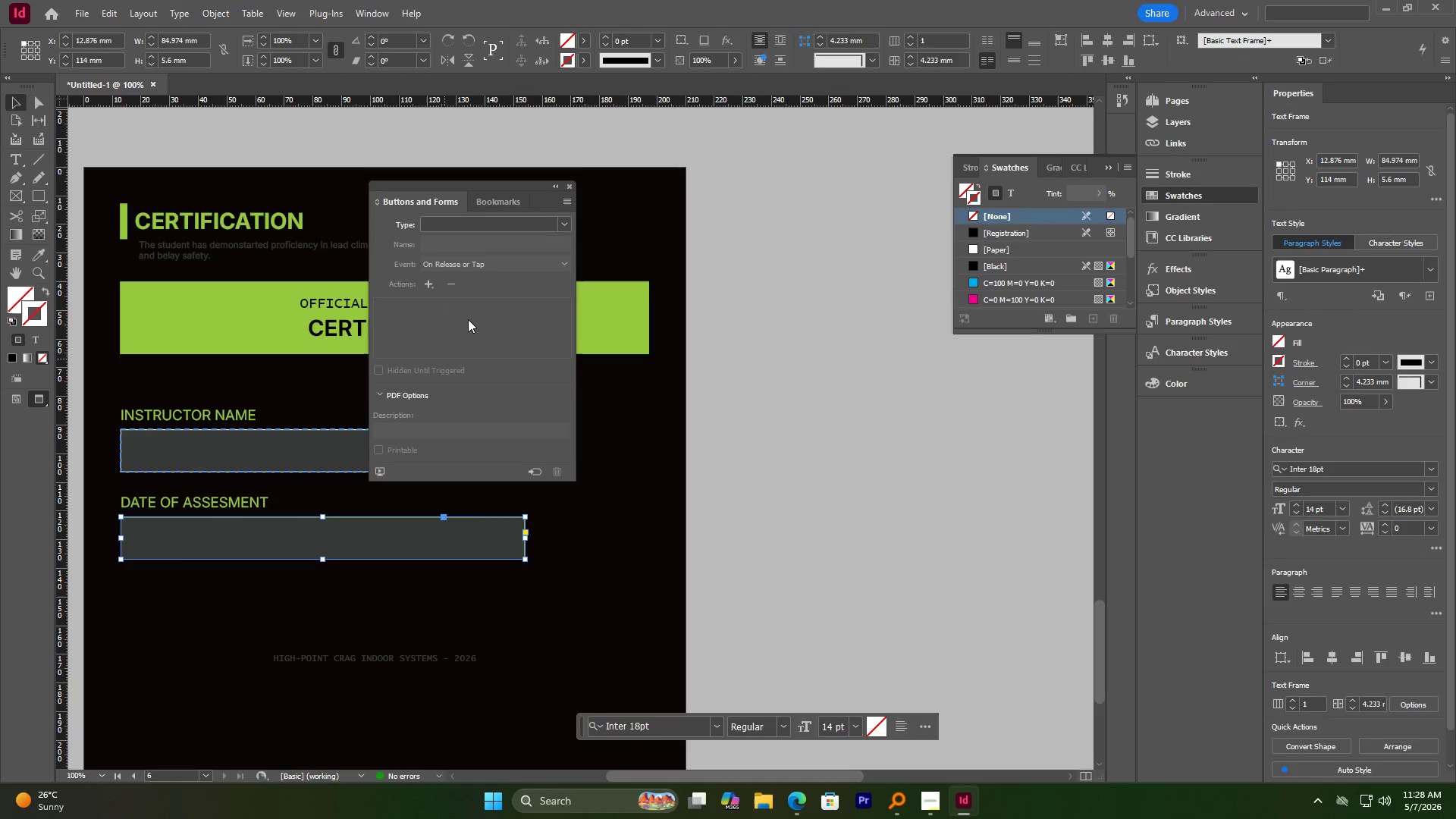 
left_click([516, 226])
 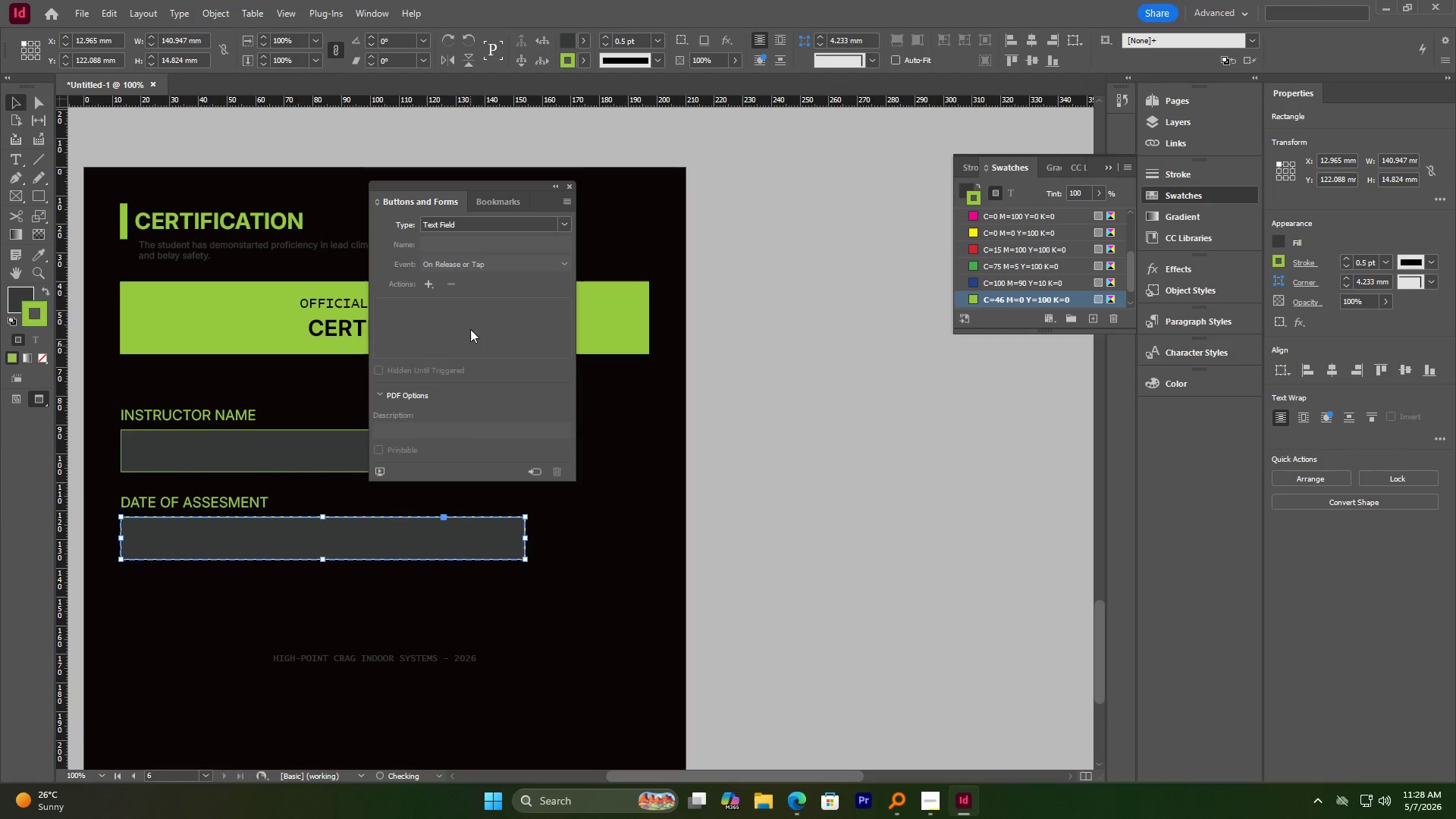 
double_click([478, 243])
 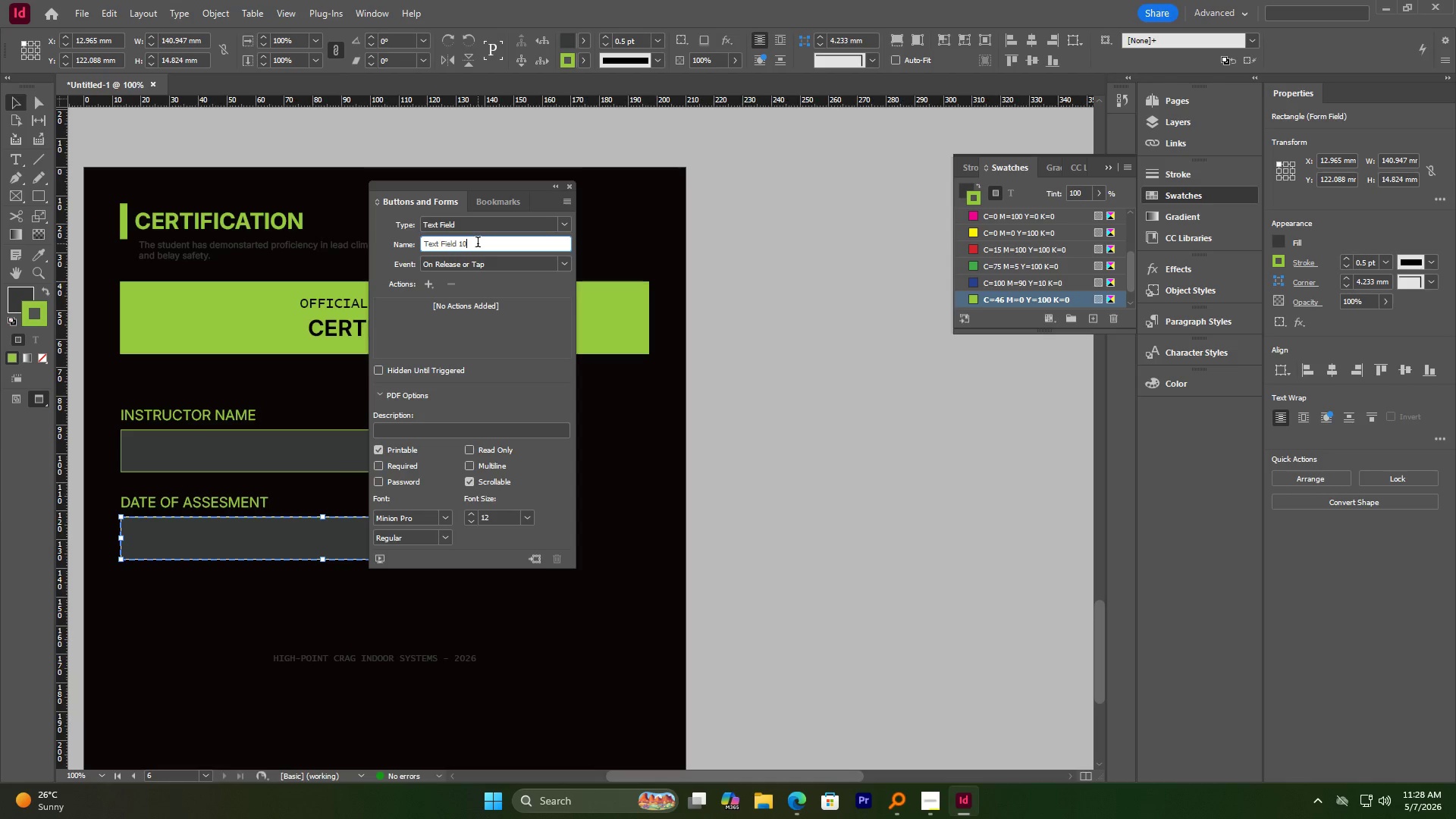 
key(Control+A)
 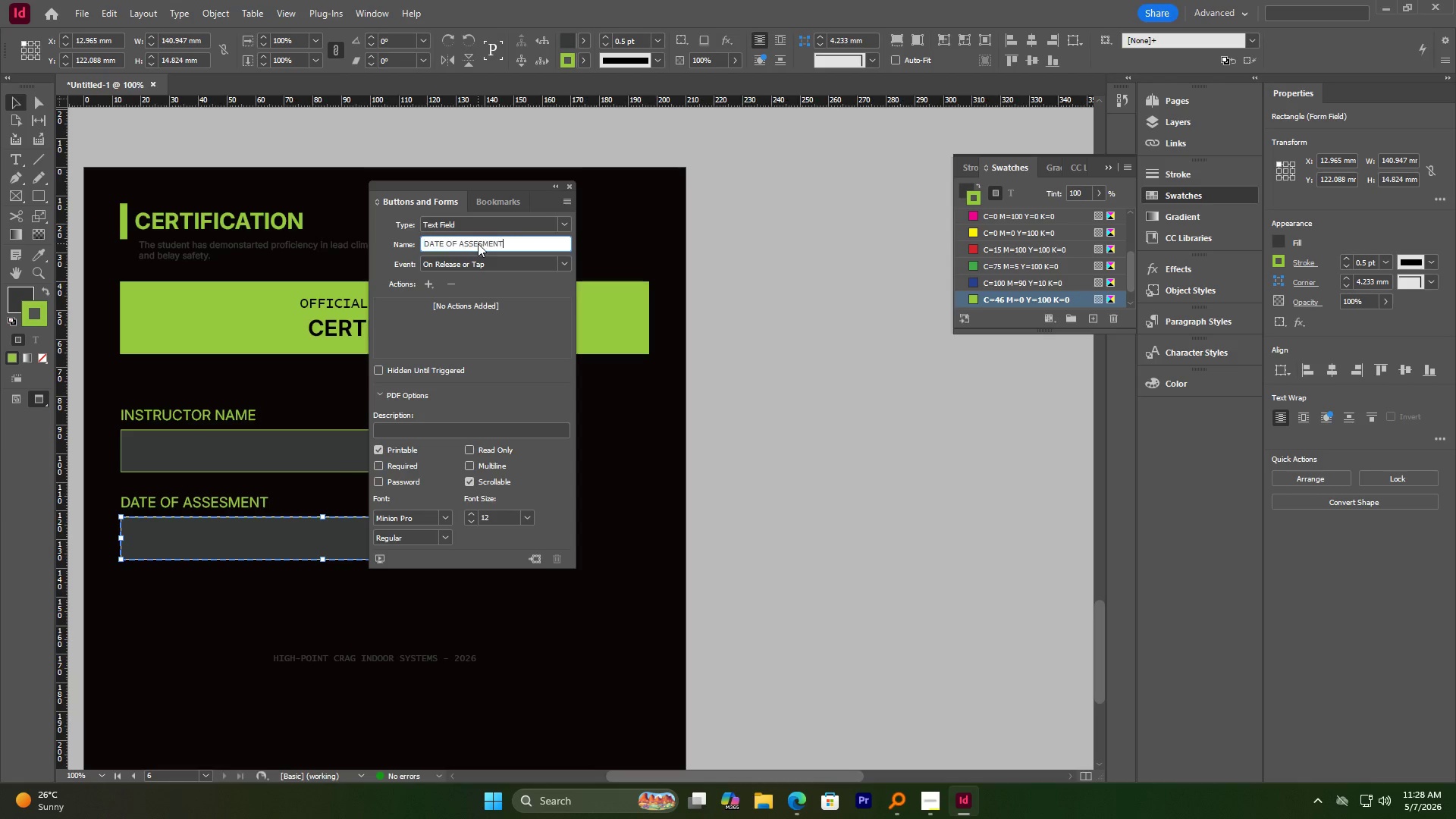 
key(Control+V)
 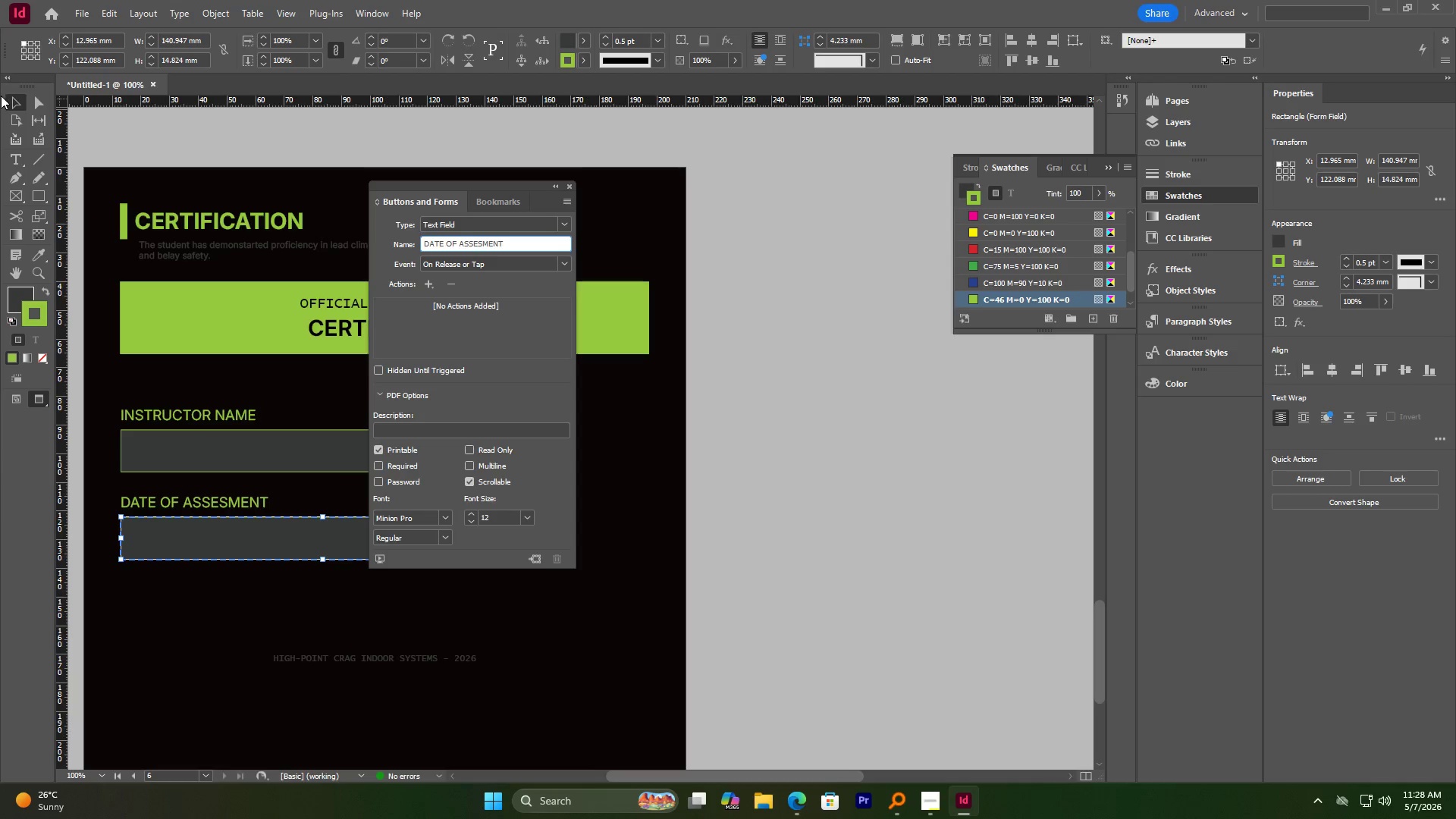 
left_click([11, 99])
 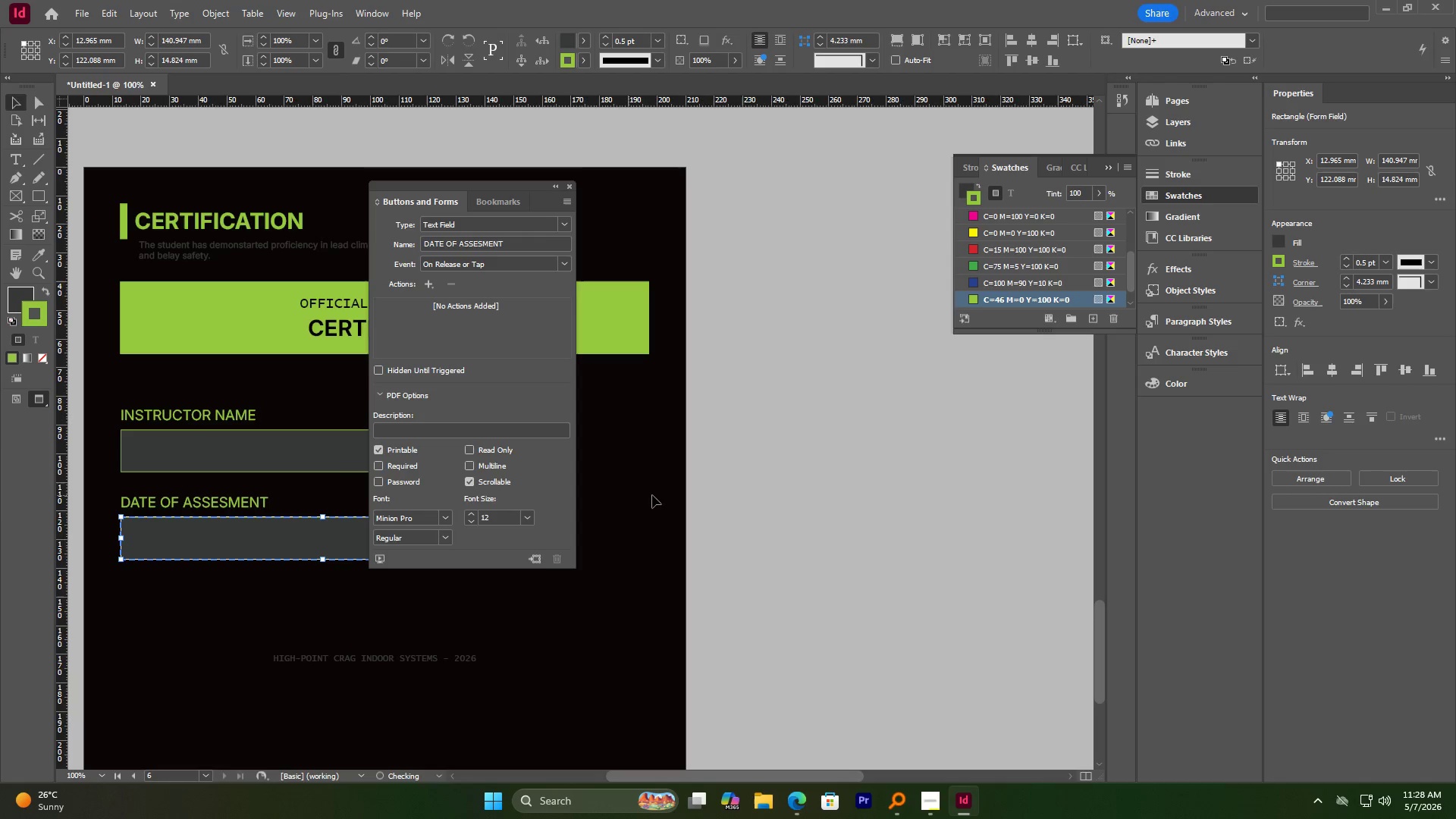 
left_click([665, 488])
 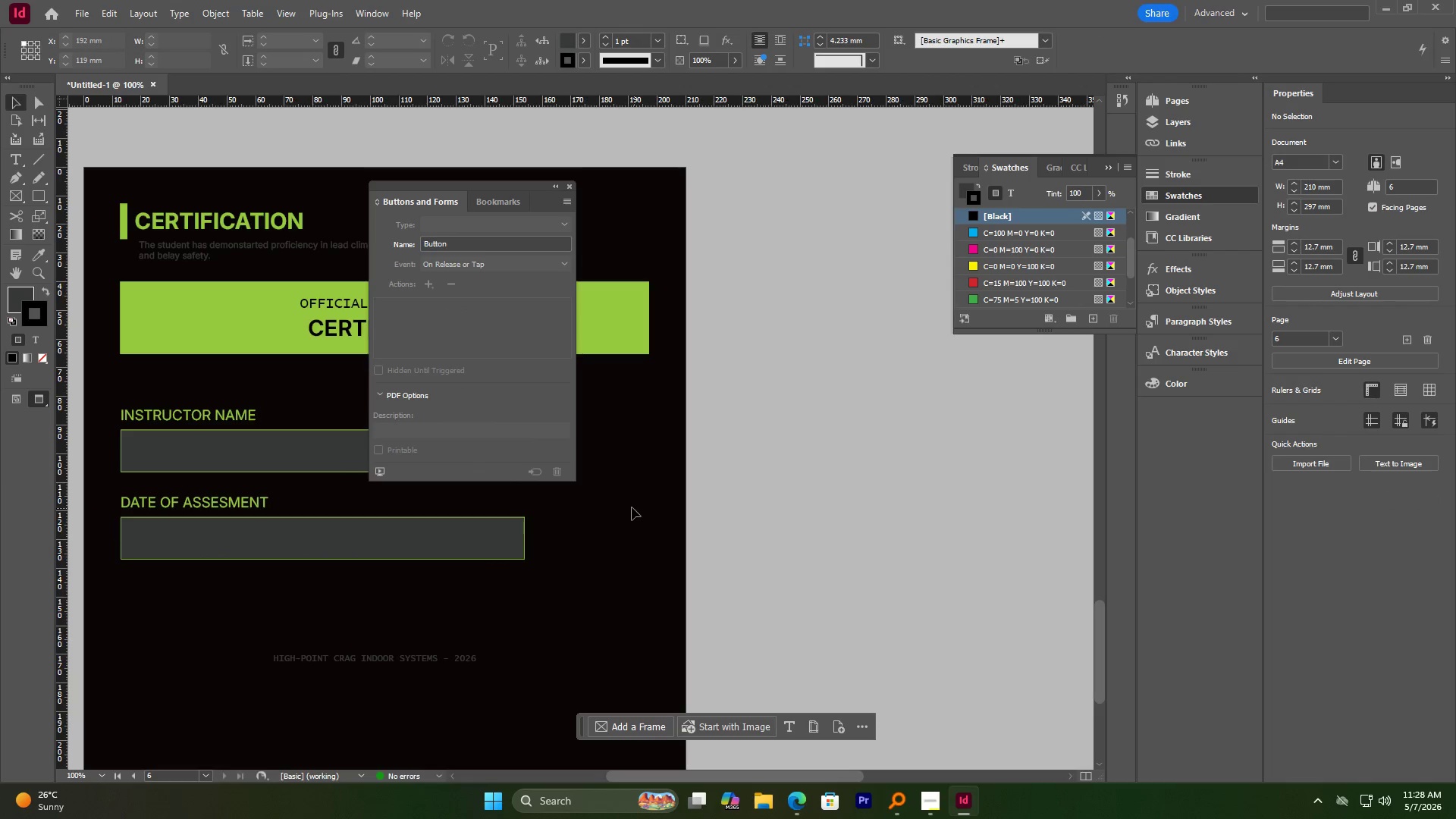 
hold_key(key=AltLeft, duration=0.7)
scroll: coordinate [698, 480], scroll_direction: up, amount: 1.0
 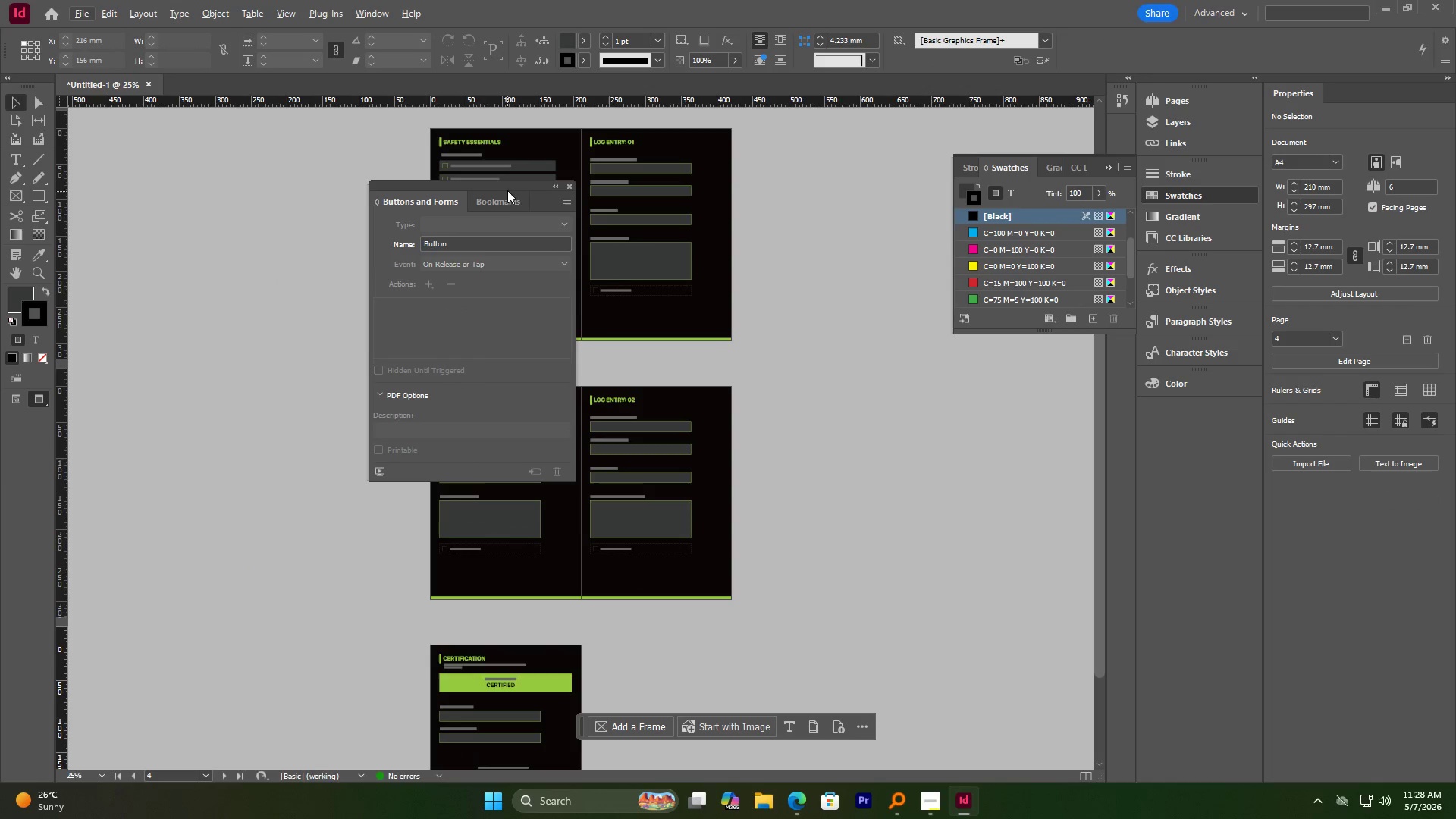 
left_click_drag(start_coordinate=[510, 186], to_coordinate=[1015, 290])
 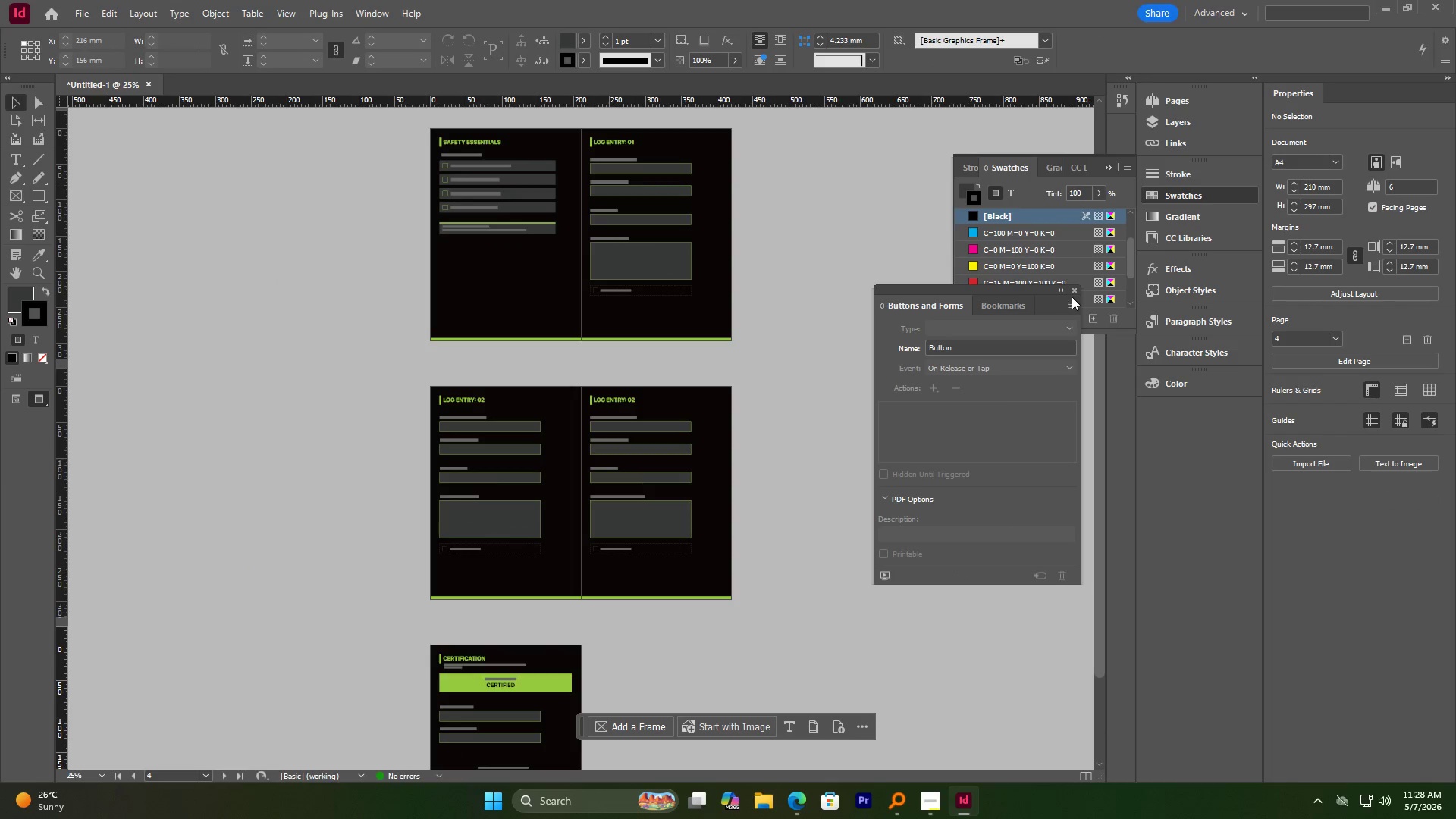 
left_click([1072, 292])
 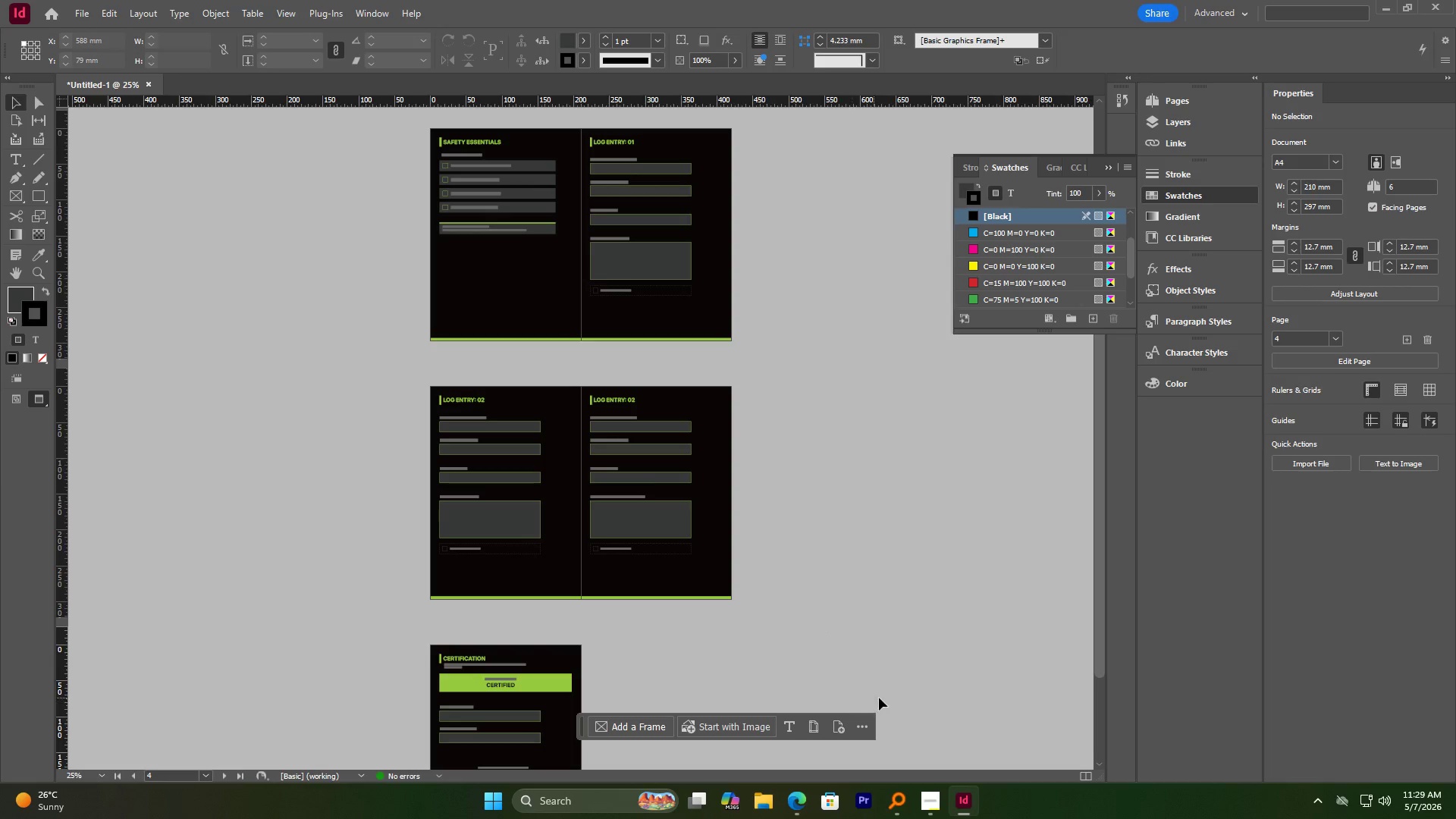 
scroll: coordinate [879, 698], scroll_direction: none, amount: 0.0
 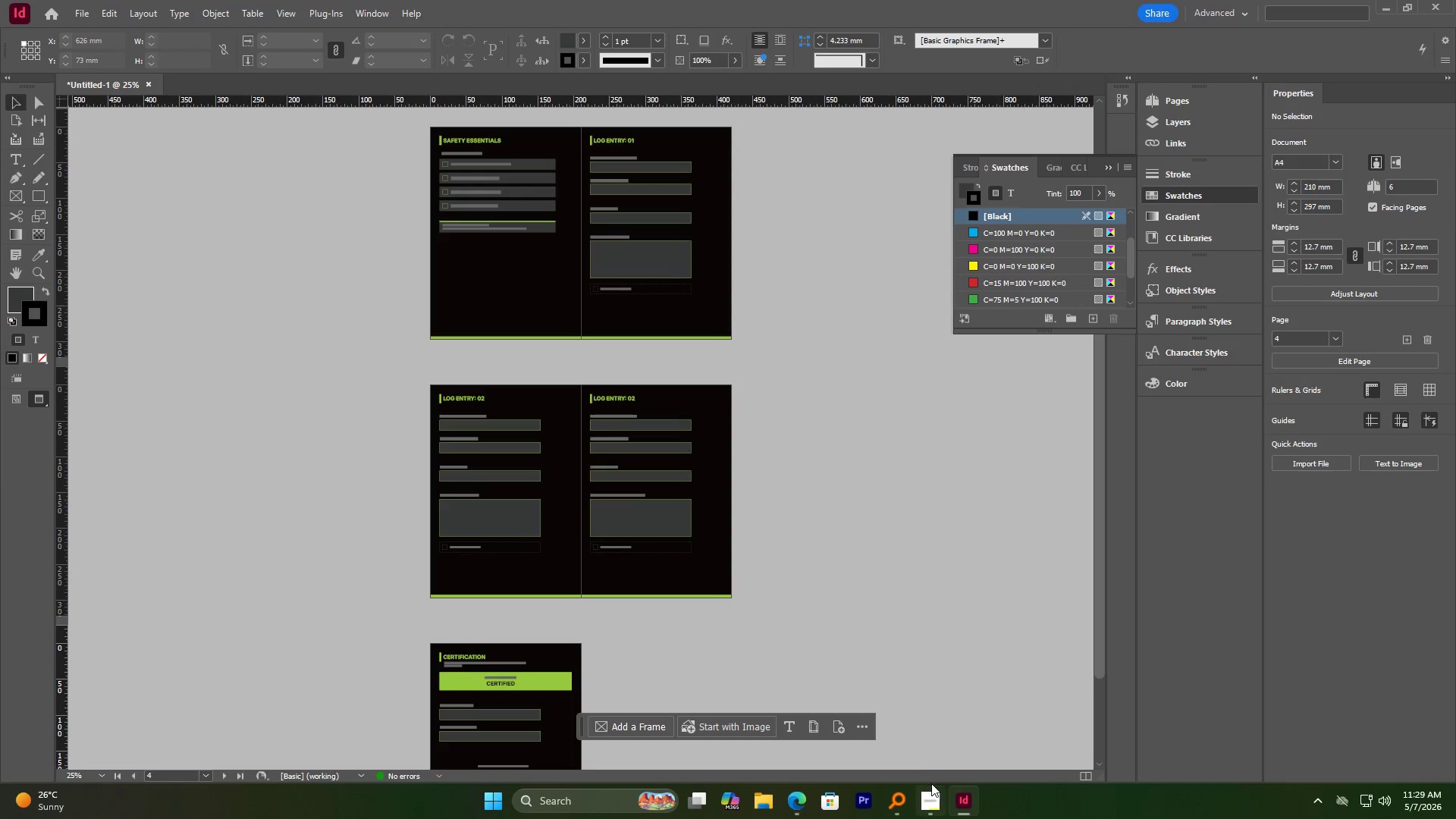 
left_click([931, 789])